 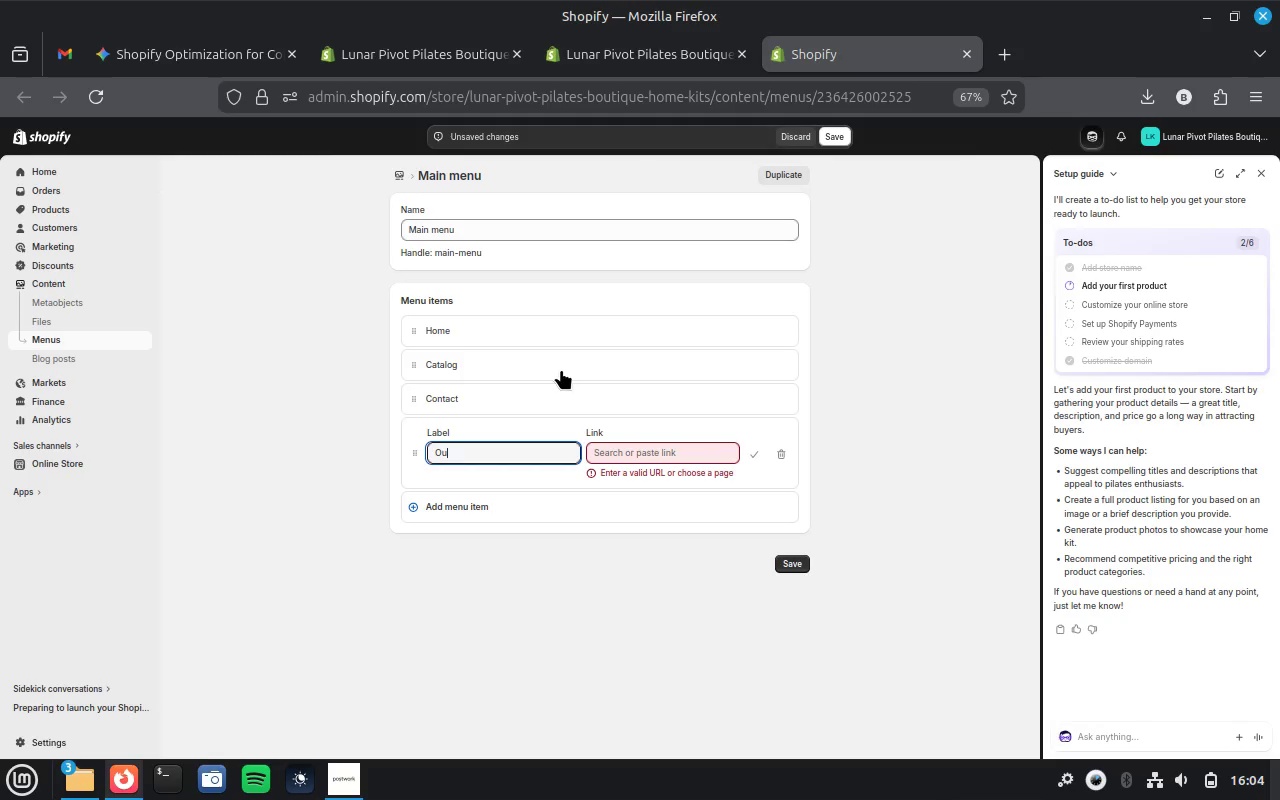 
key(Backspace)
 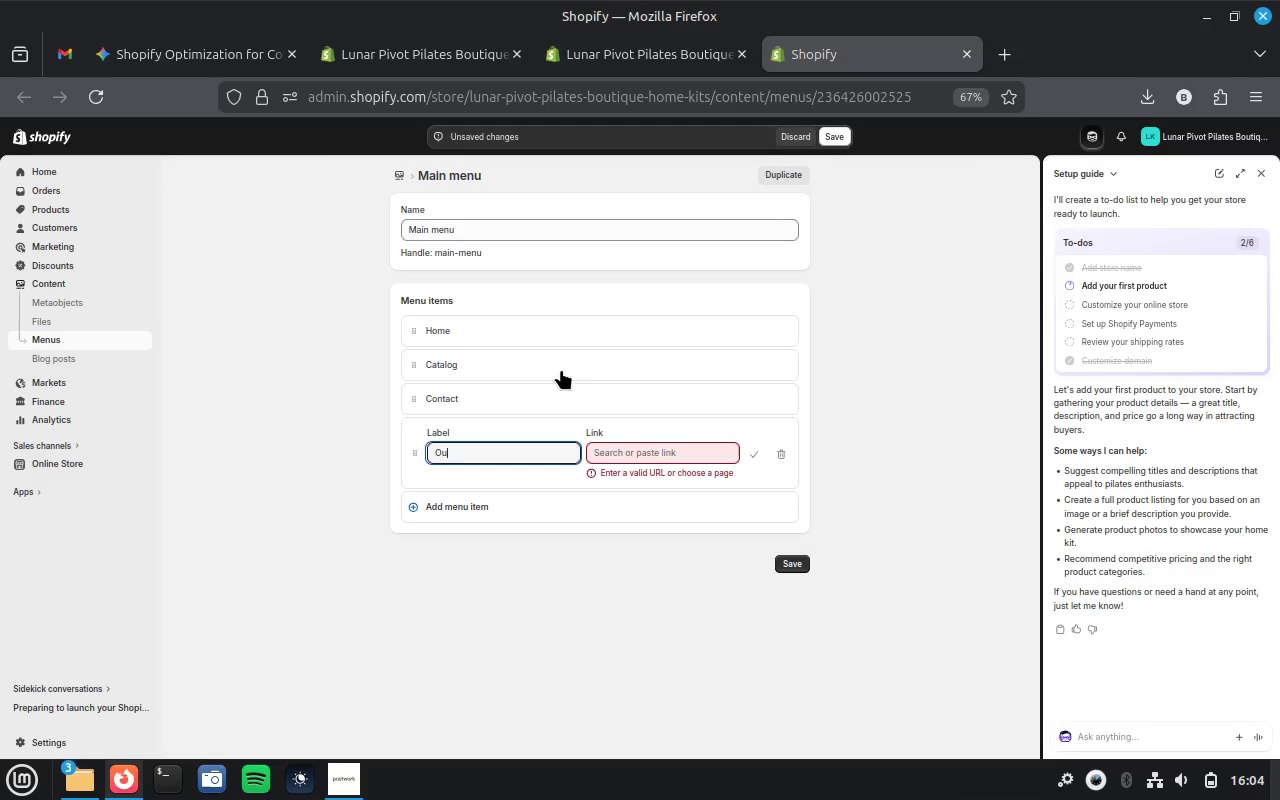 
key(Backspace)
 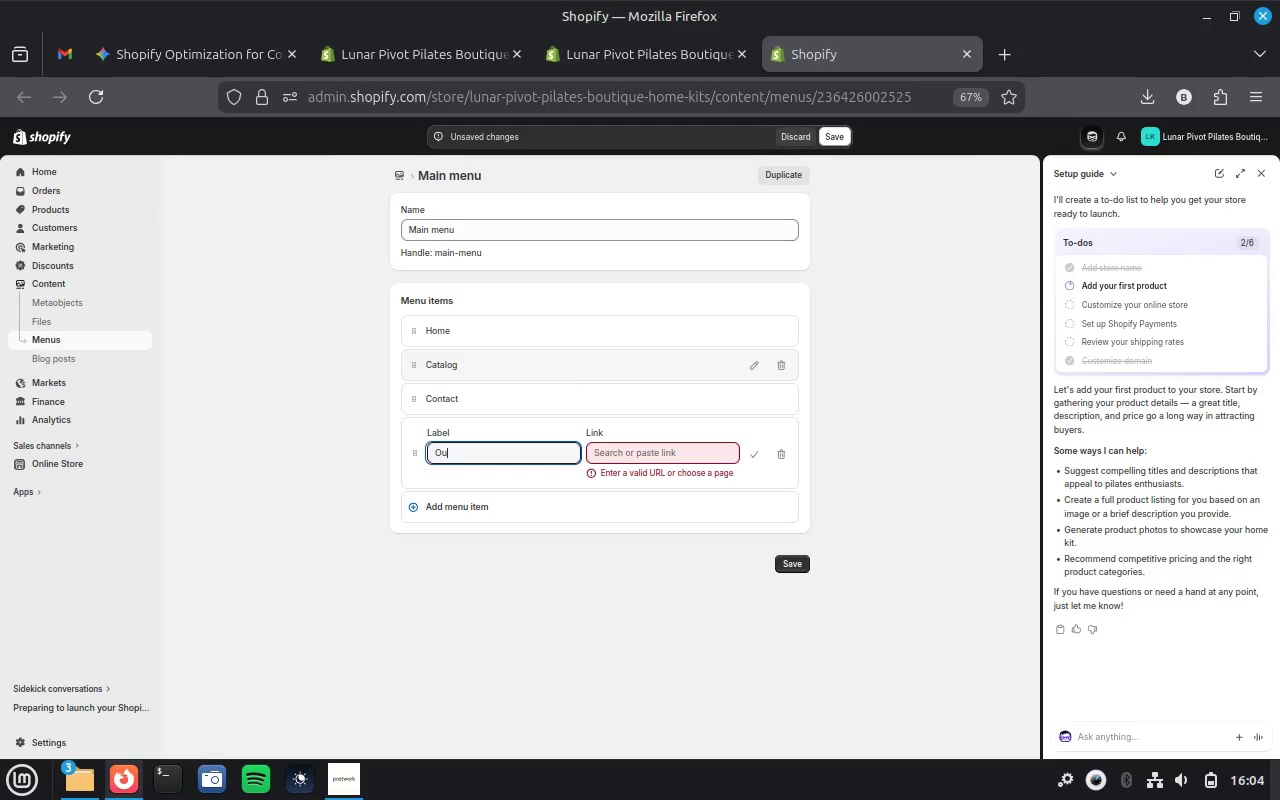 
key(Control+V)
 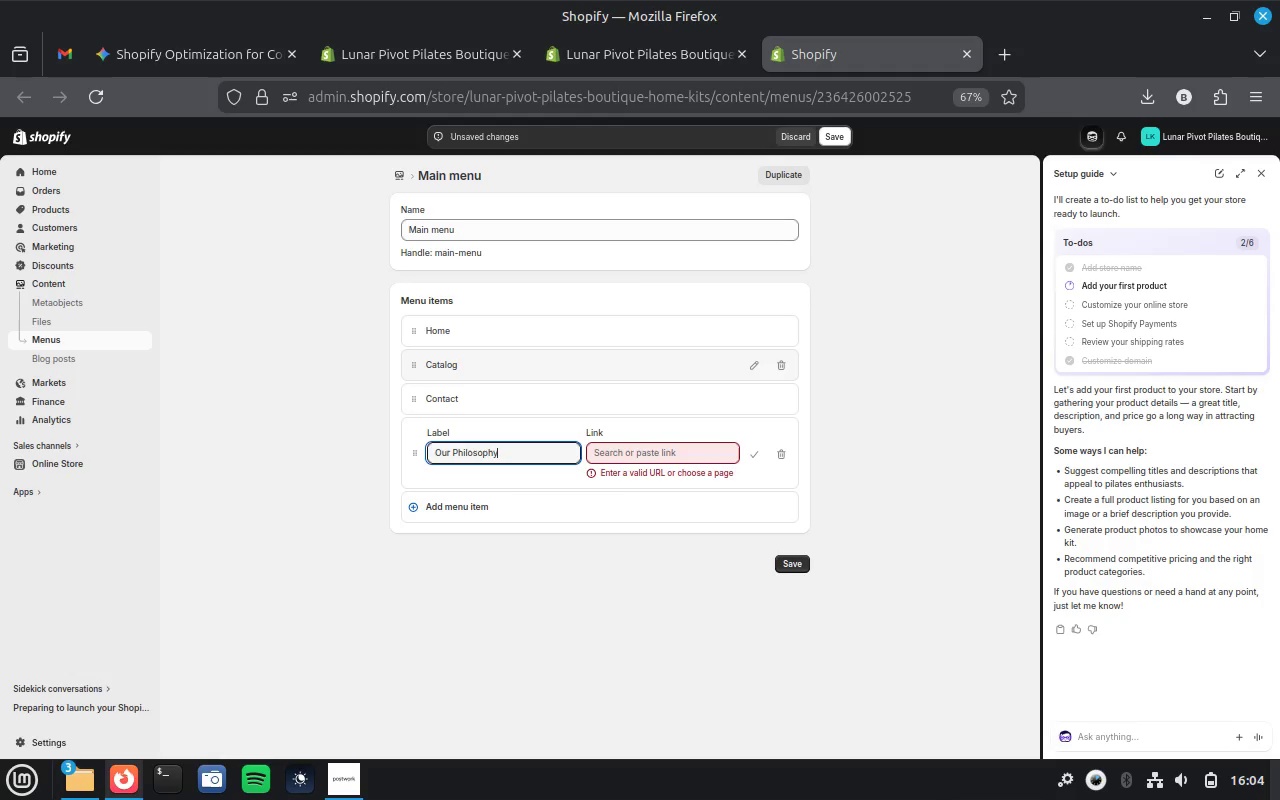 
left_click([657, 447])
 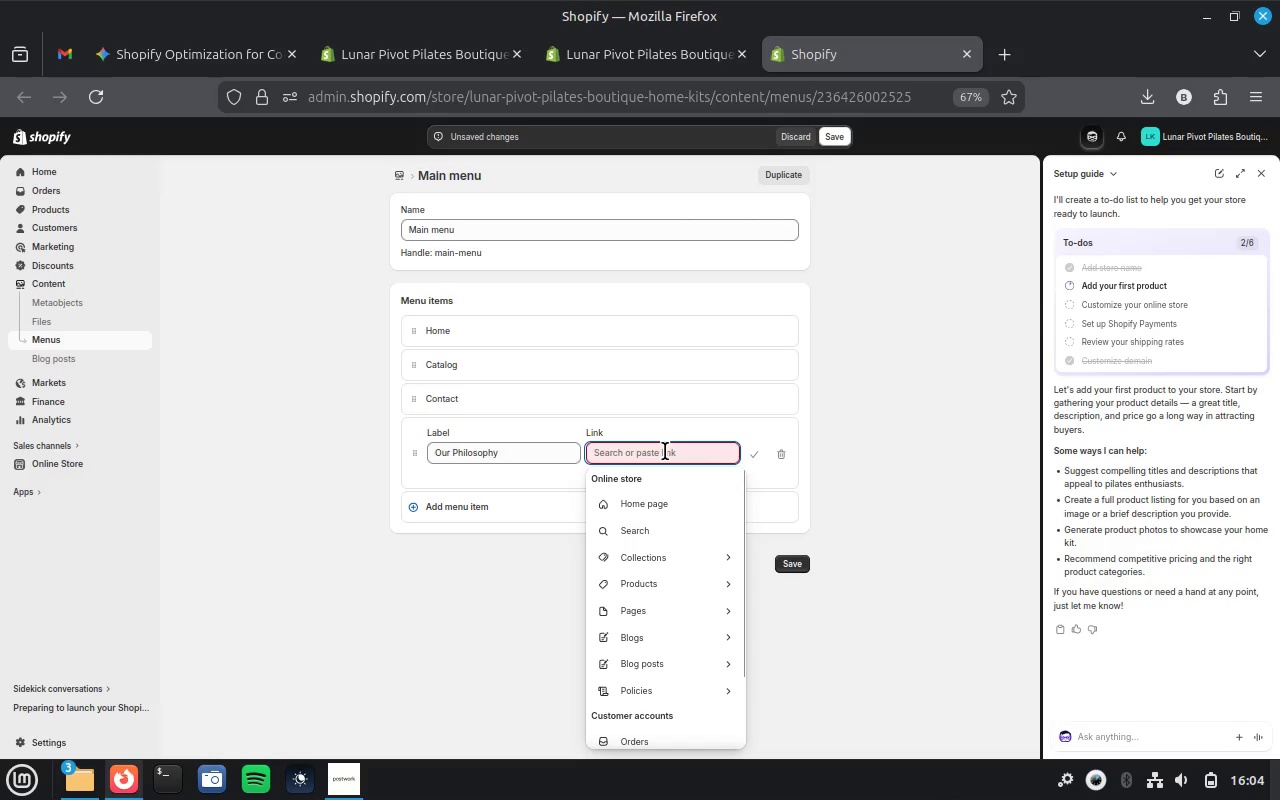 
scroll: coordinate [683, 652], scroll_direction: down, amount: 5.0
 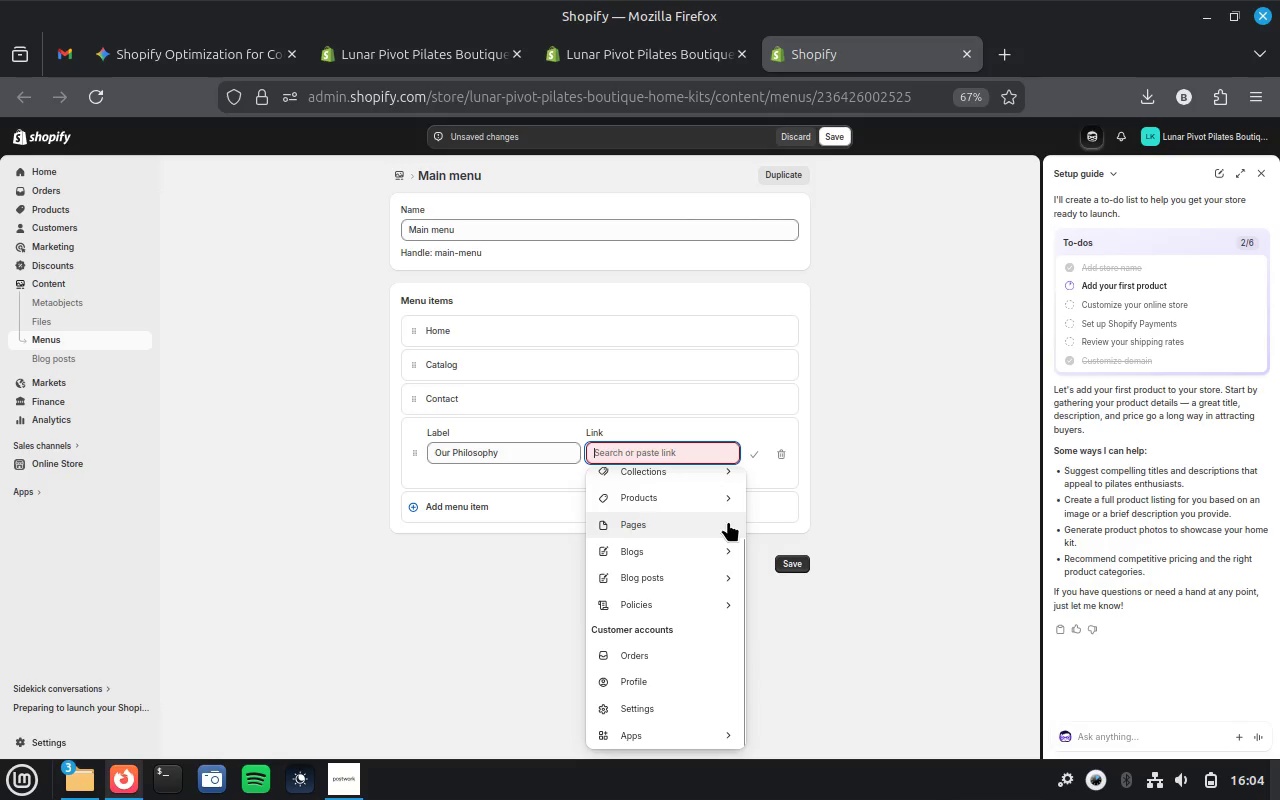 
wait(5.13)
 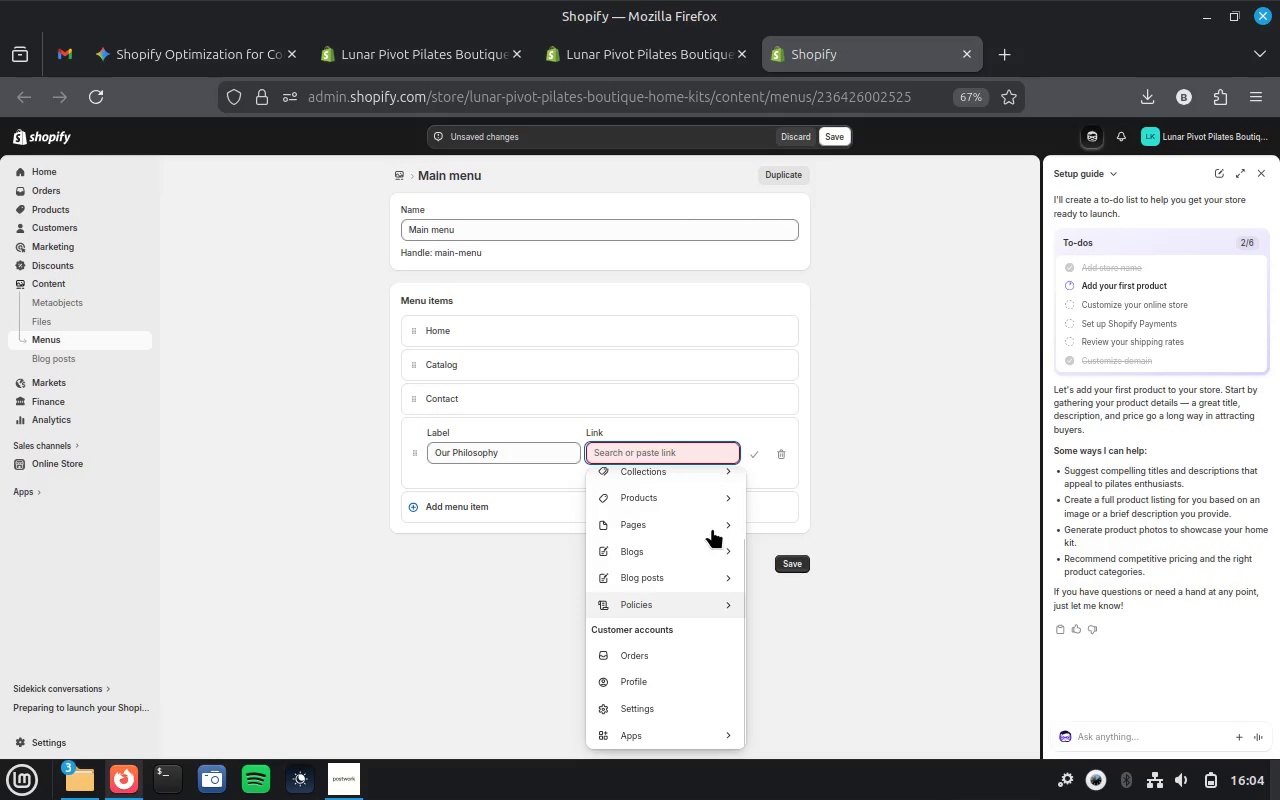 
left_click([714, 521])
 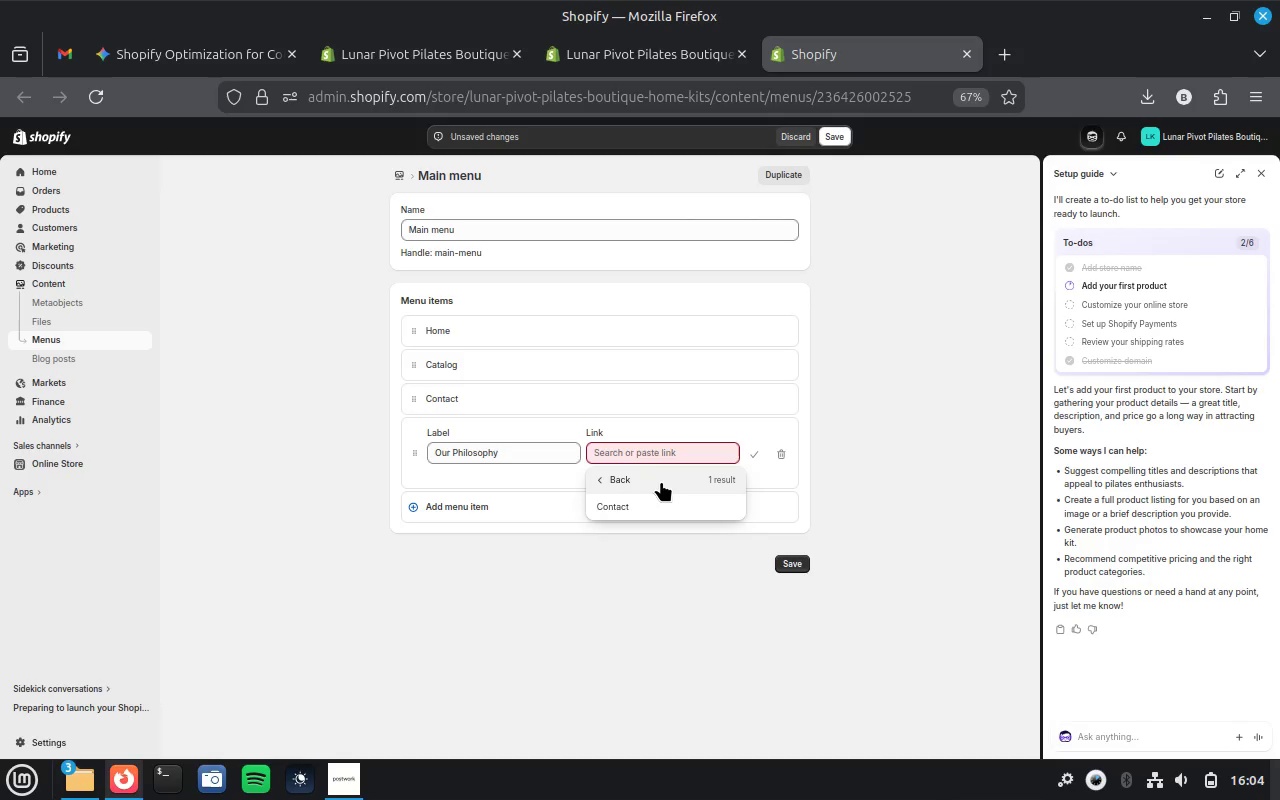 
wait(6.94)
 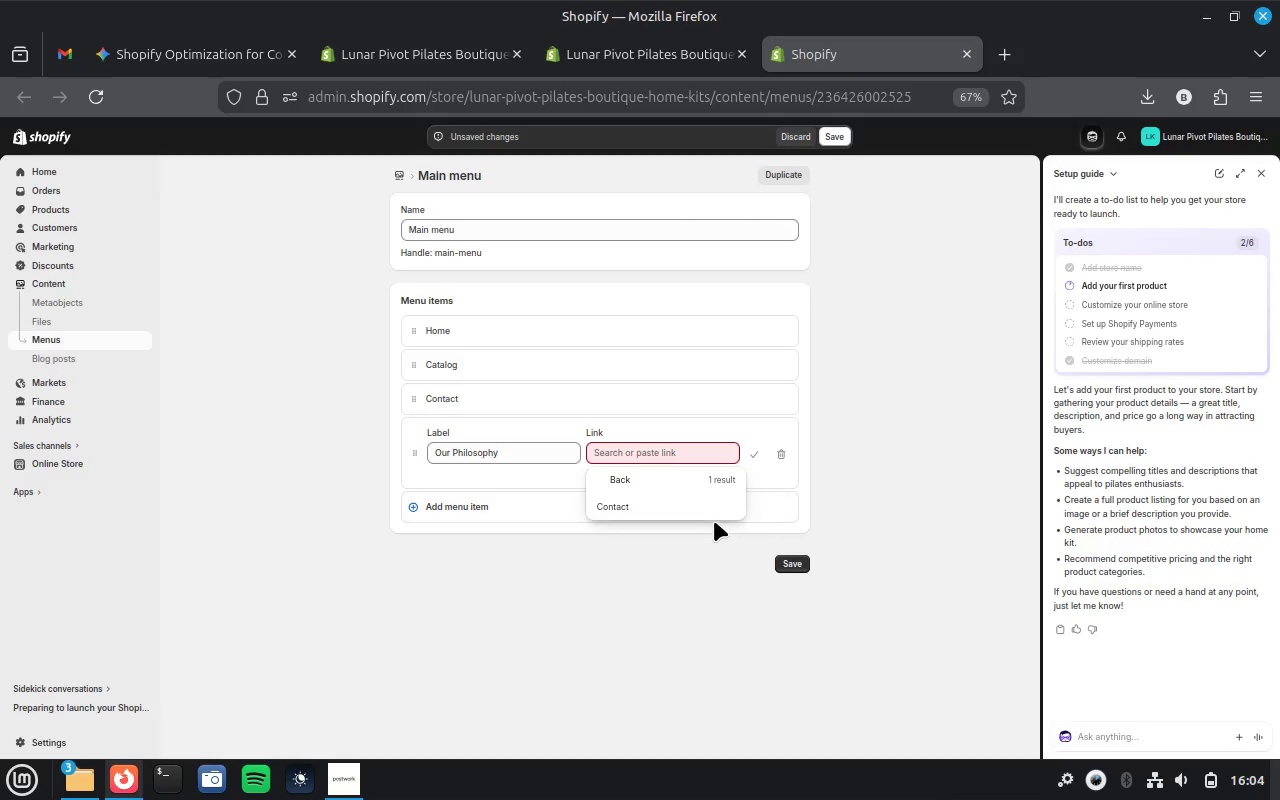 
left_click([661, 481])
 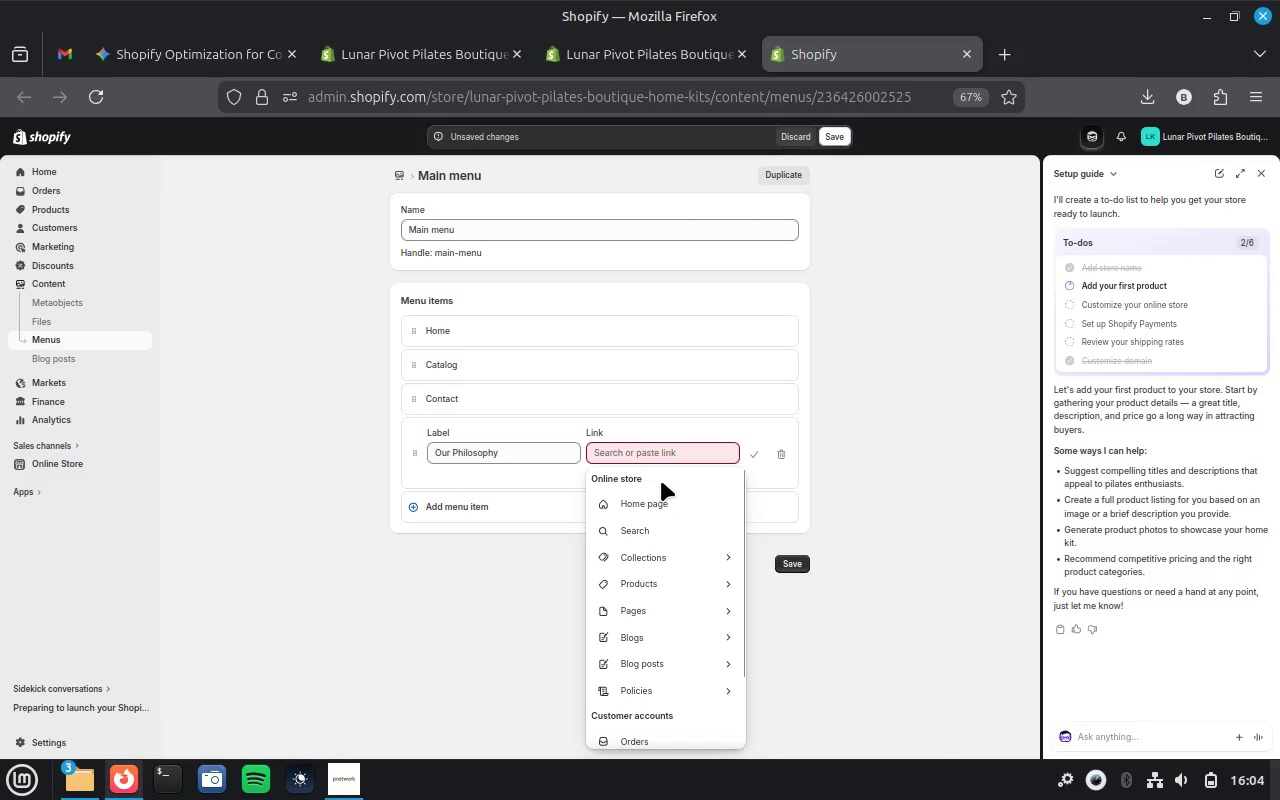 
scroll: coordinate [658, 588], scroll_direction: down, amount: 7.0
 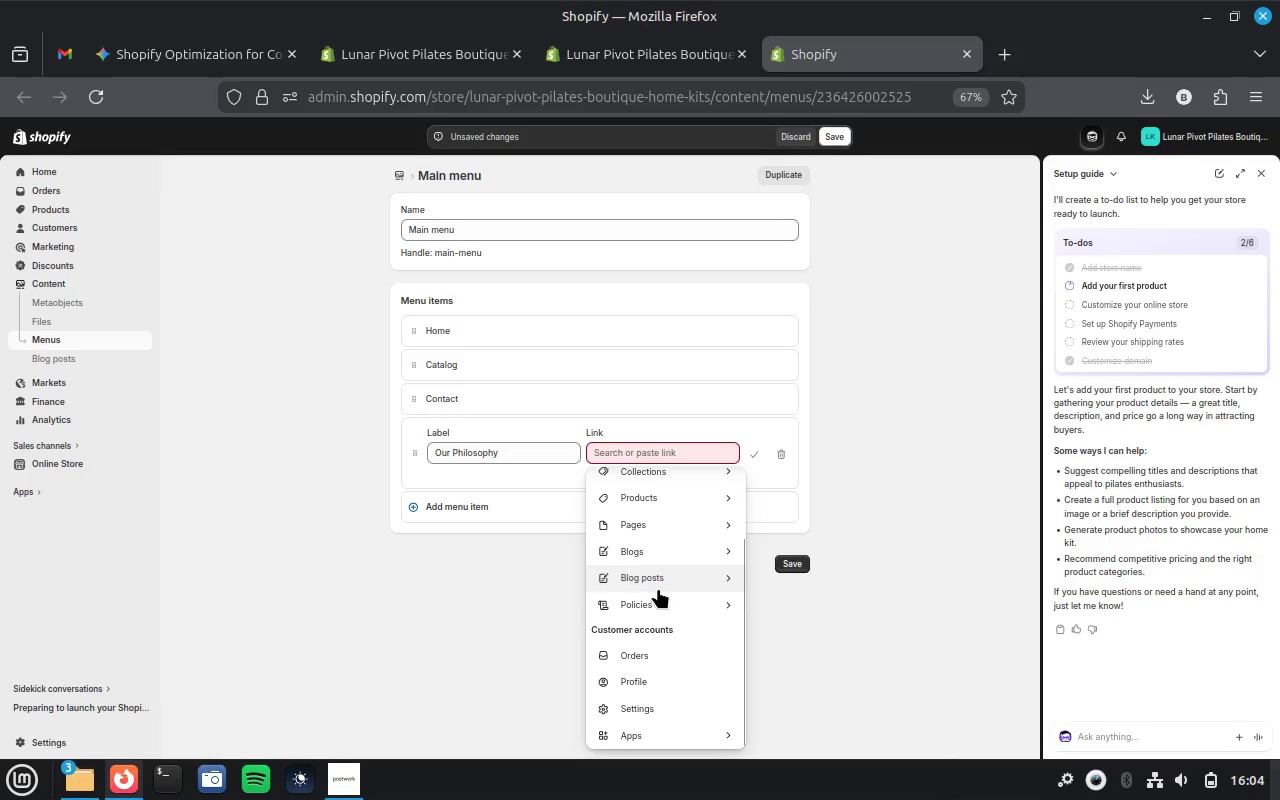 
scroll: coordinate [658, 588], scroll_direction: up, amount: 6.0
 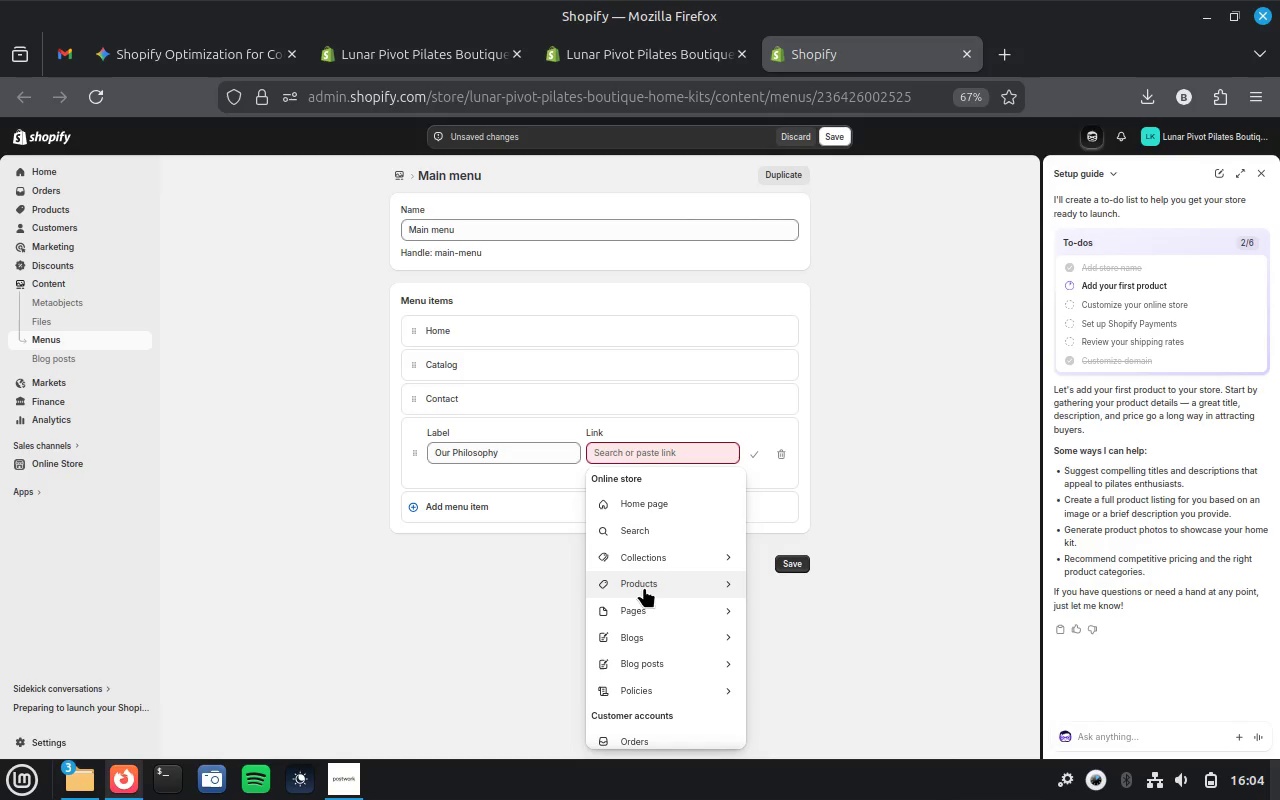 
left_click([452, 589])
 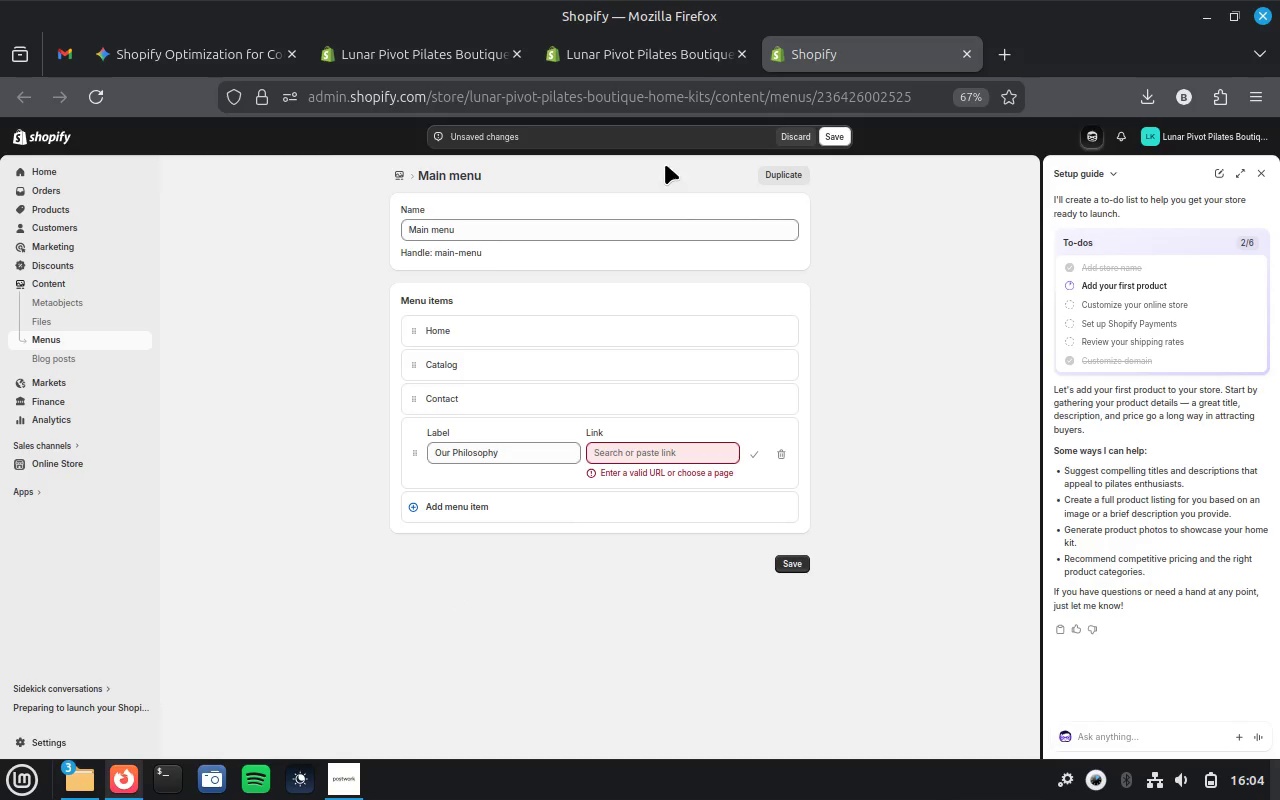 
left_click([684, 62])
 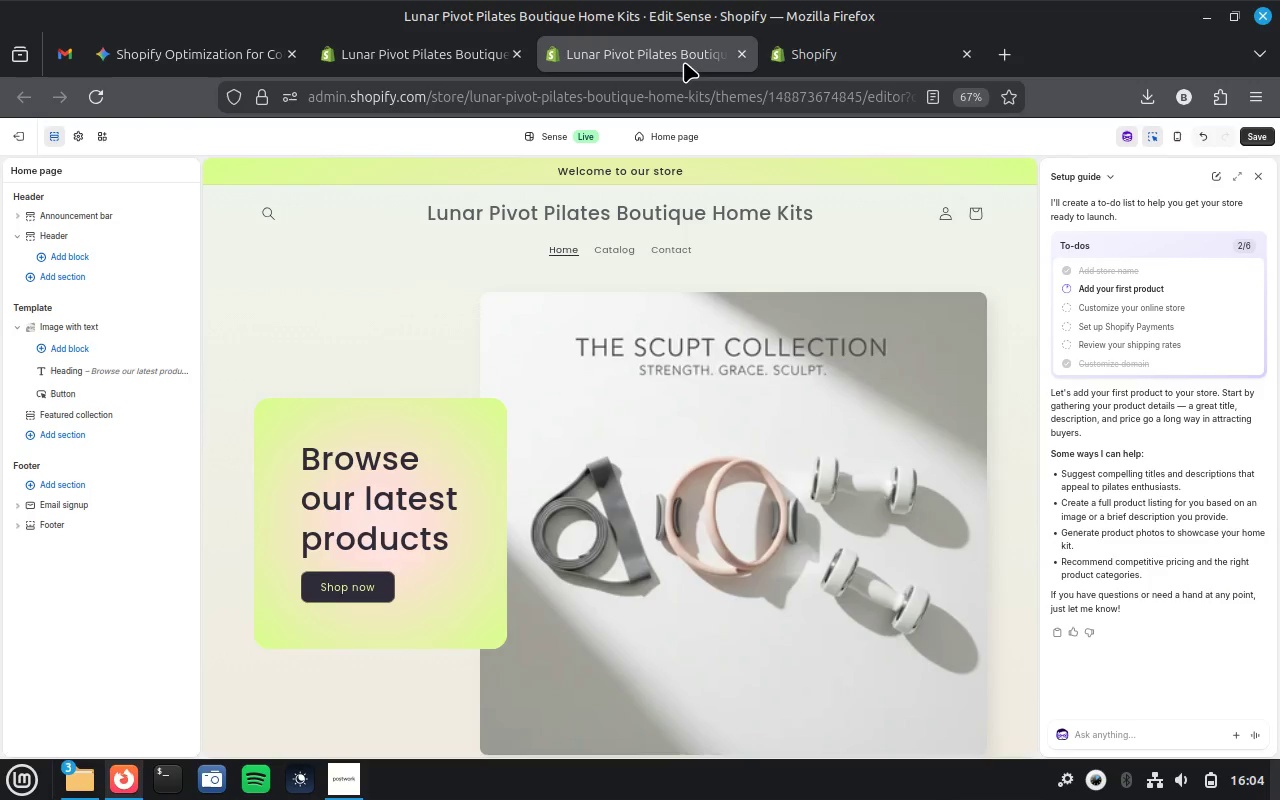 
wait(8.25)
 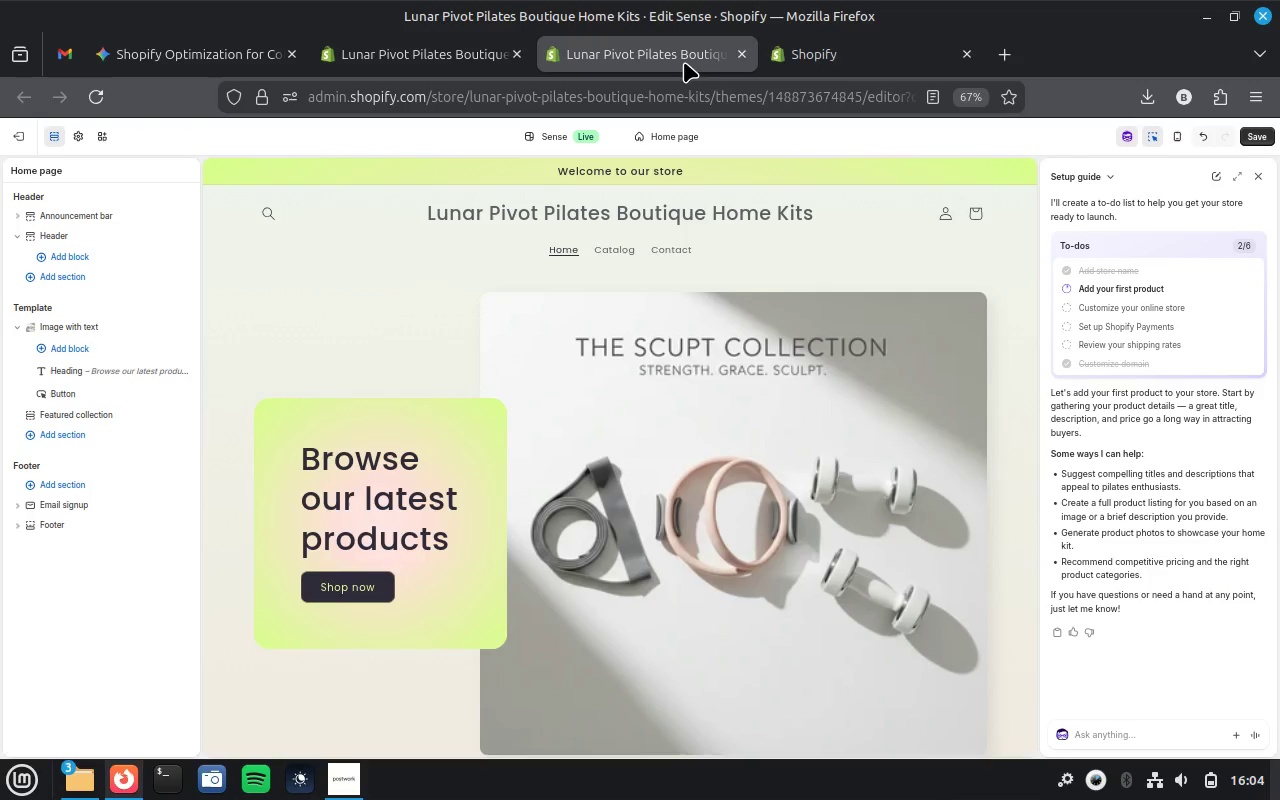 
scroll: coordinate [722, 395], scroll_direction: down, amount: 8.0
 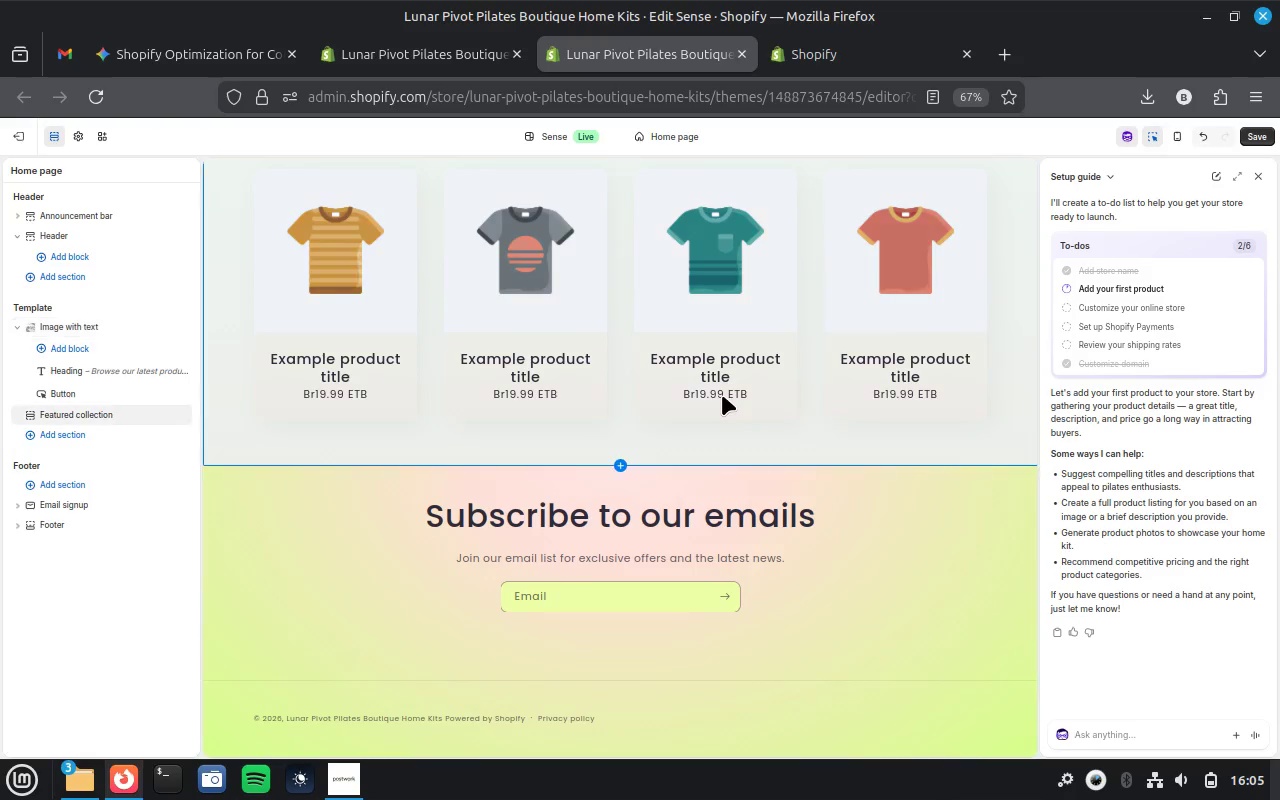 
wait(6.12)
 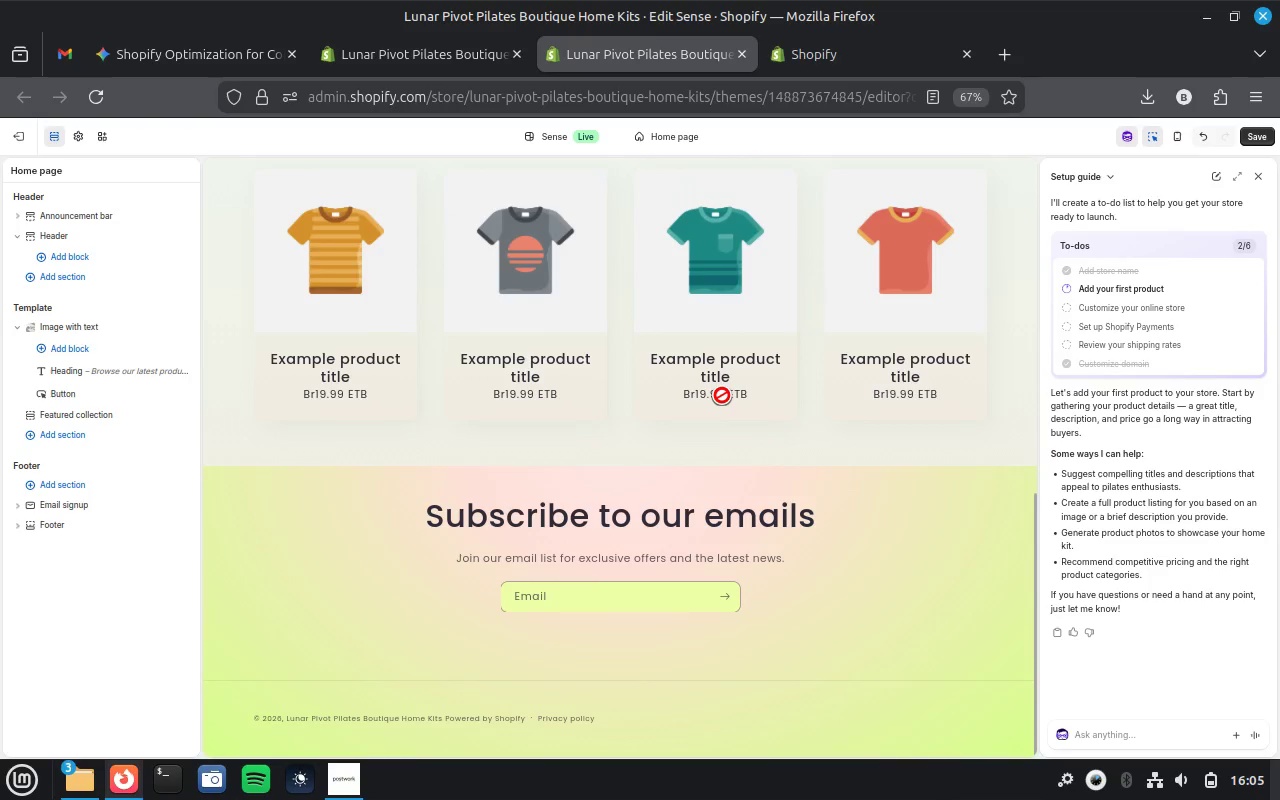 
left_click([425, 42])
 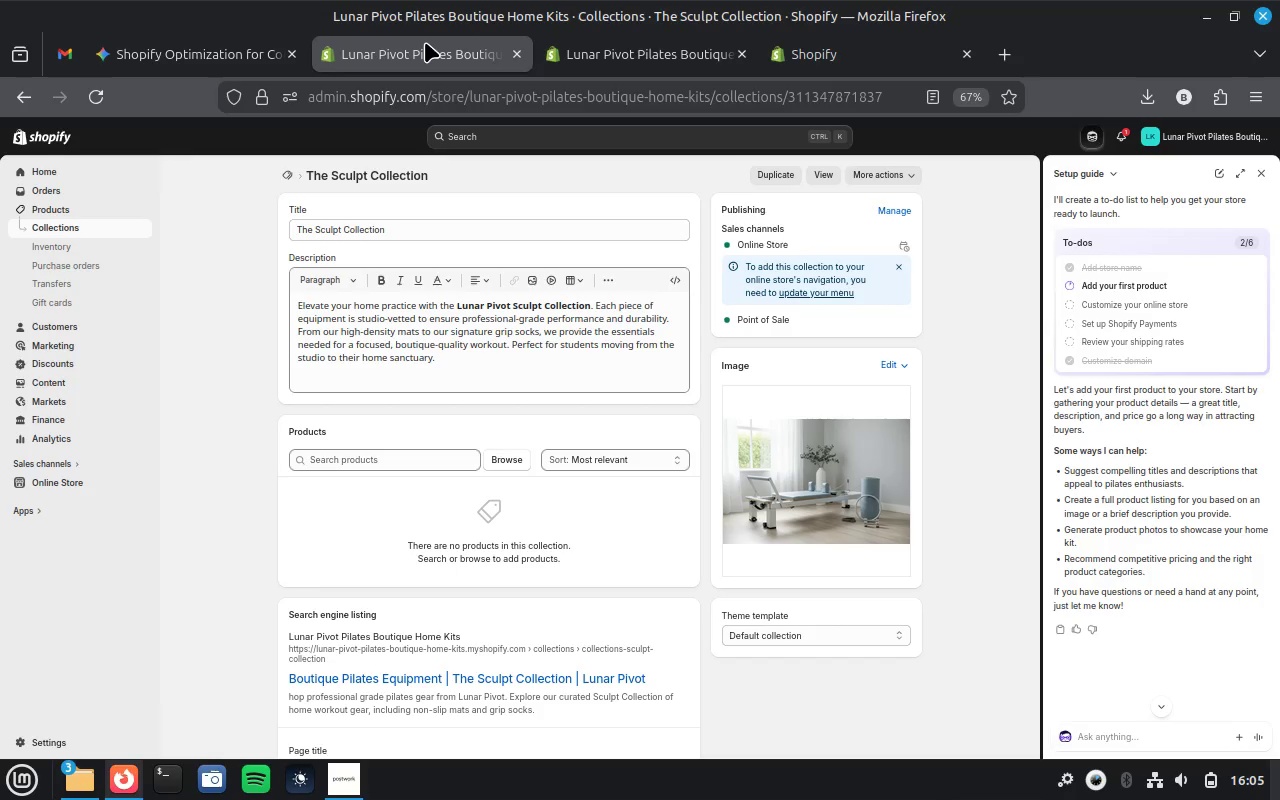 
wait(10.54)
 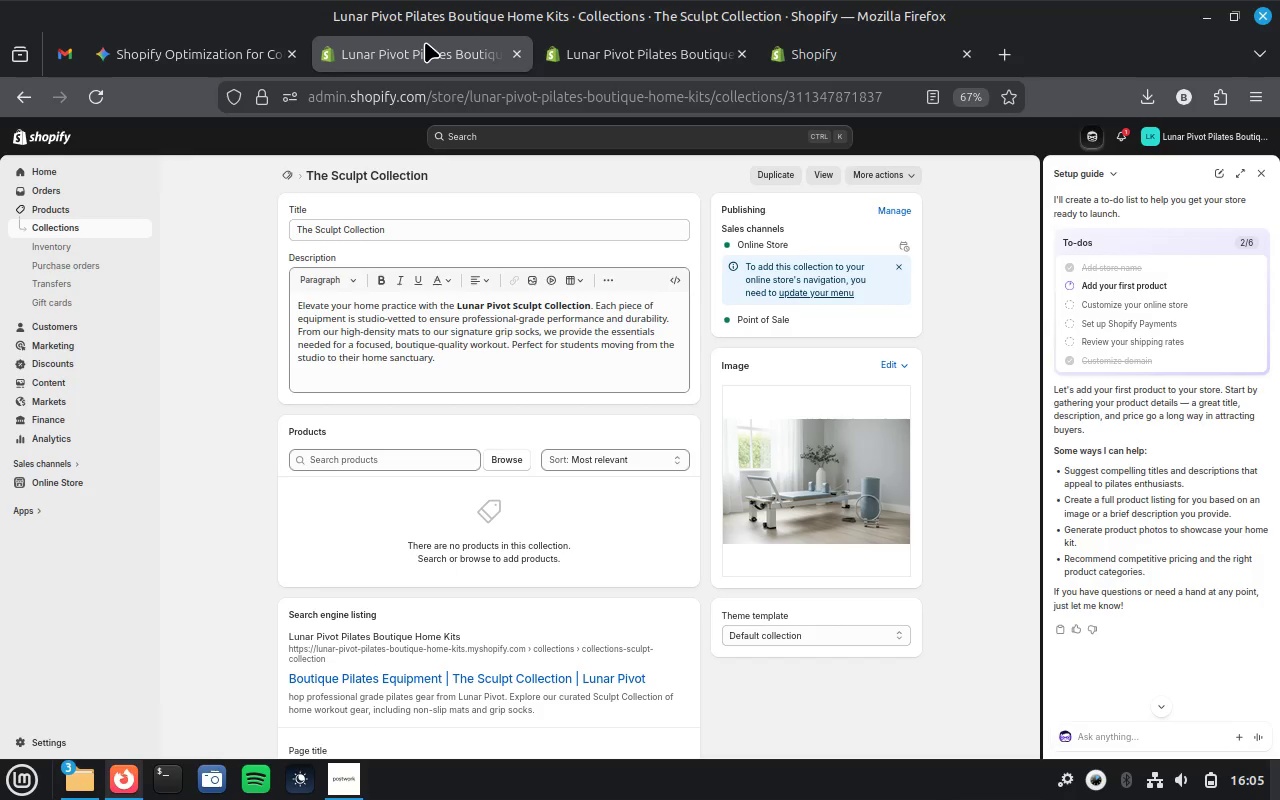 
left_click([826, 176])
 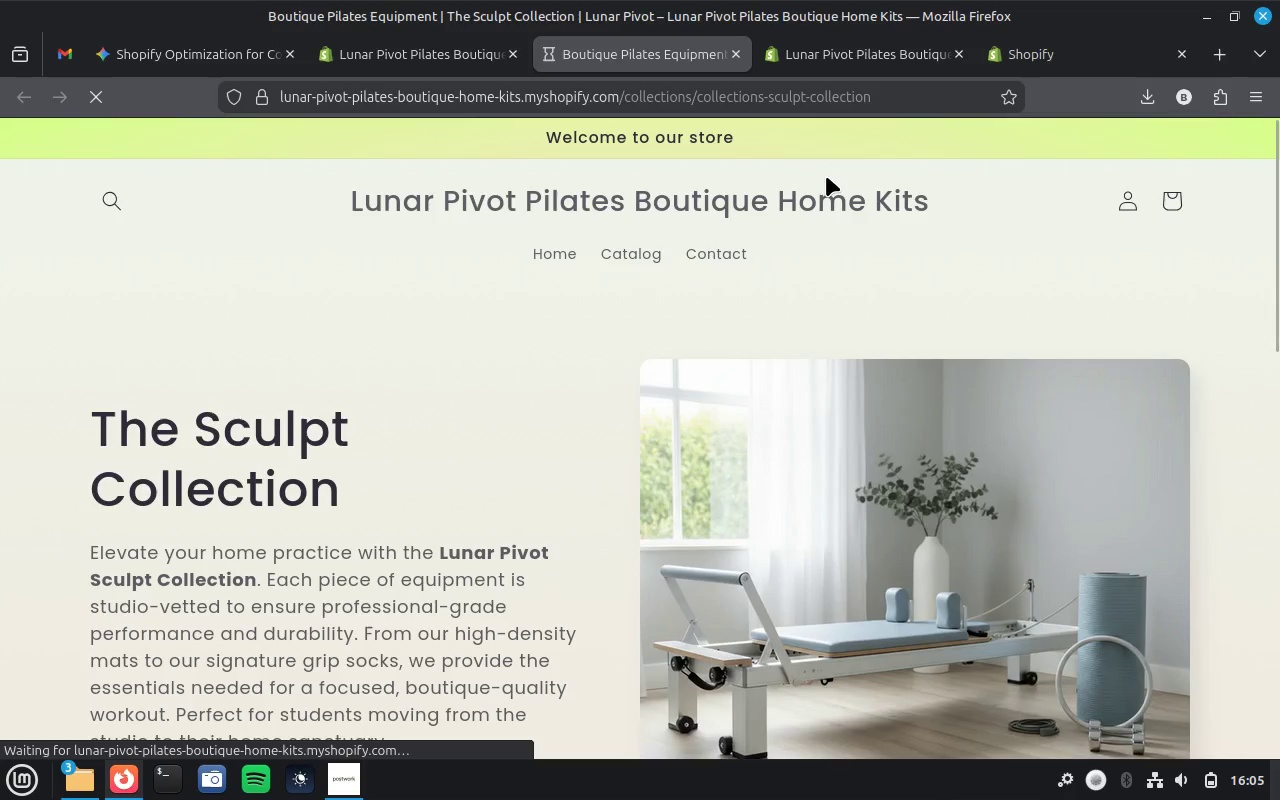 
wait(18.29)
 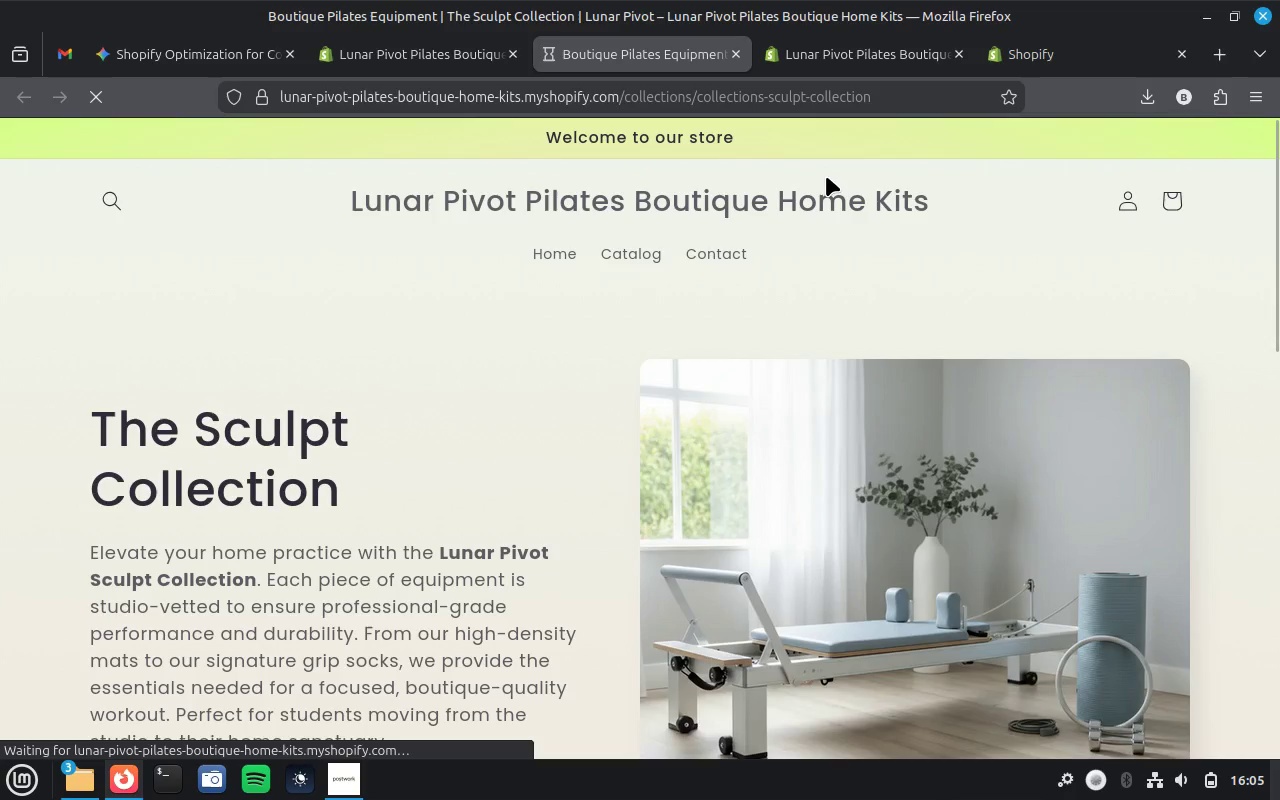 
scroll: coordinate [693, 318], scroll_direction: down, amount: 4.0
 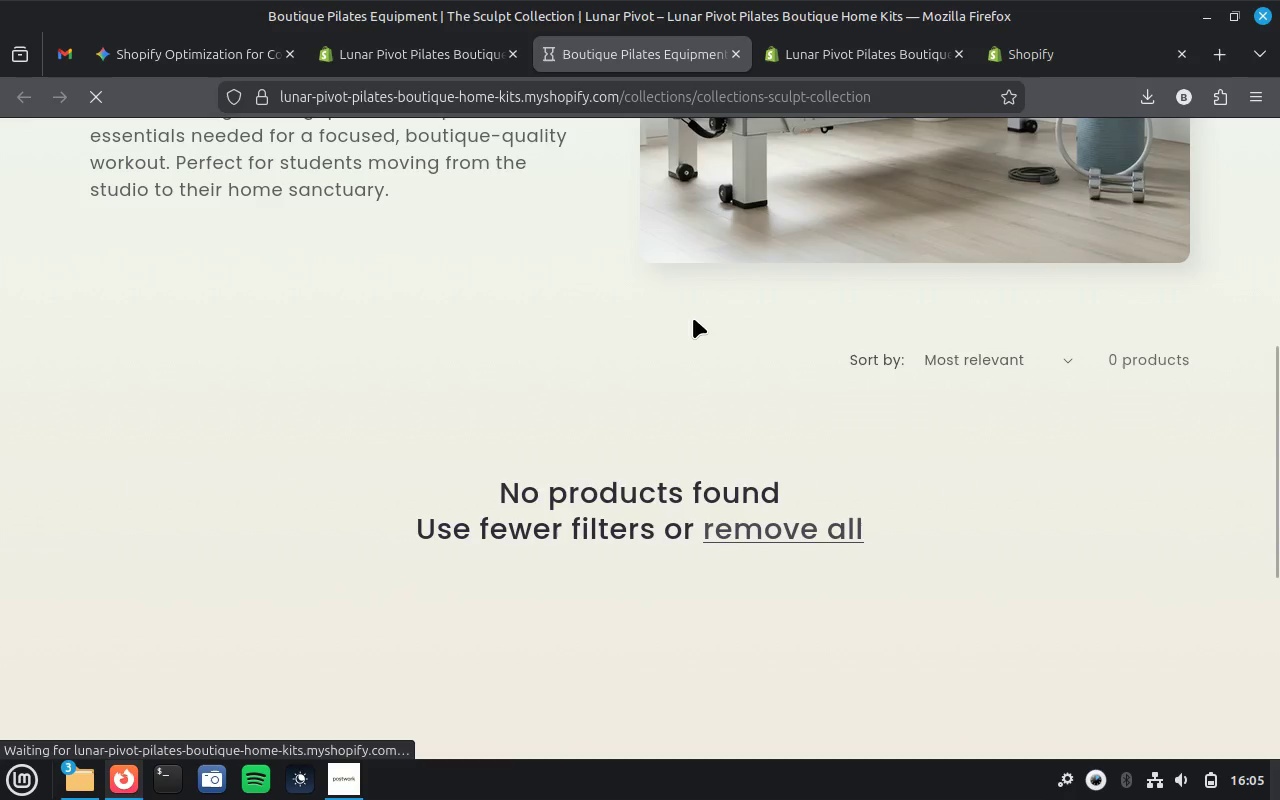 
scroll: coordinate [693, 318], scroll_direction: up, amount: 10.0
 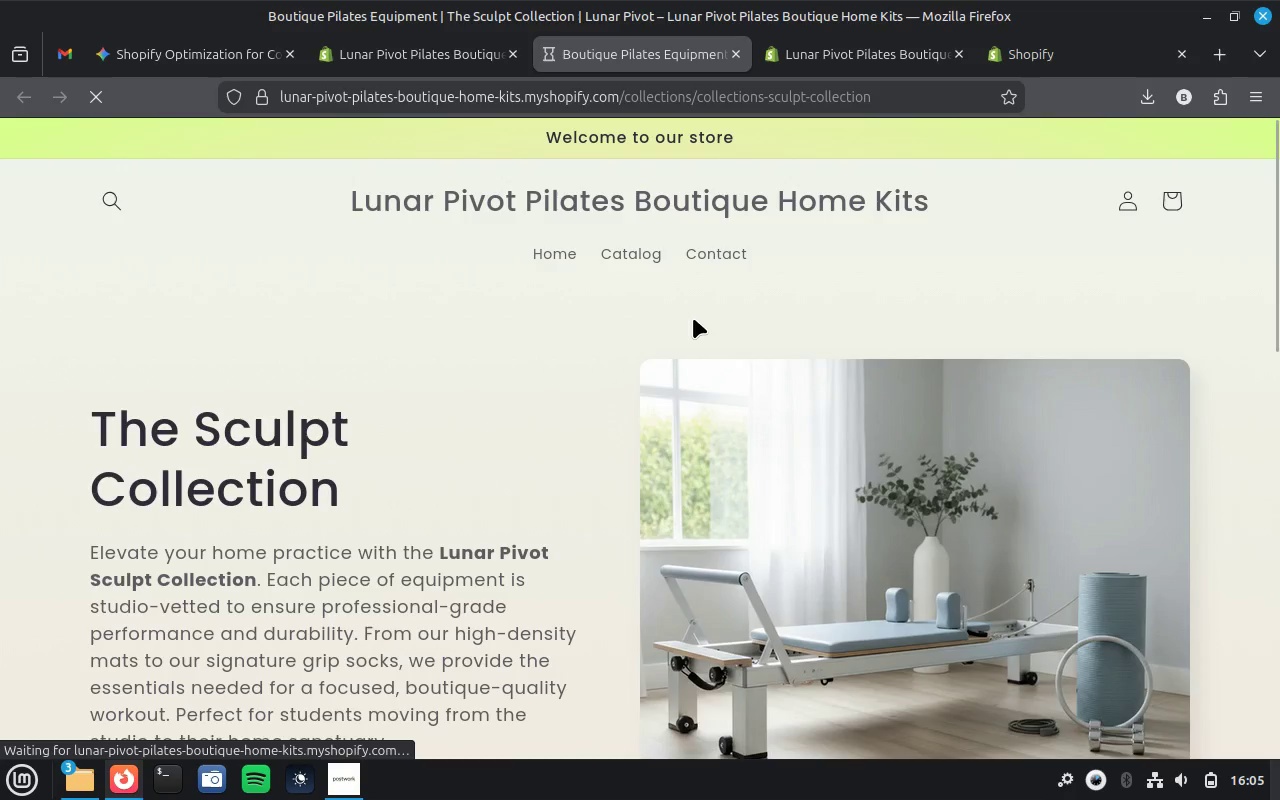 
hold_key(key=ControlLeft, duration=5.25)
scroll: coordinate [693, 318], scroll_direction: up, amount: 2.0
 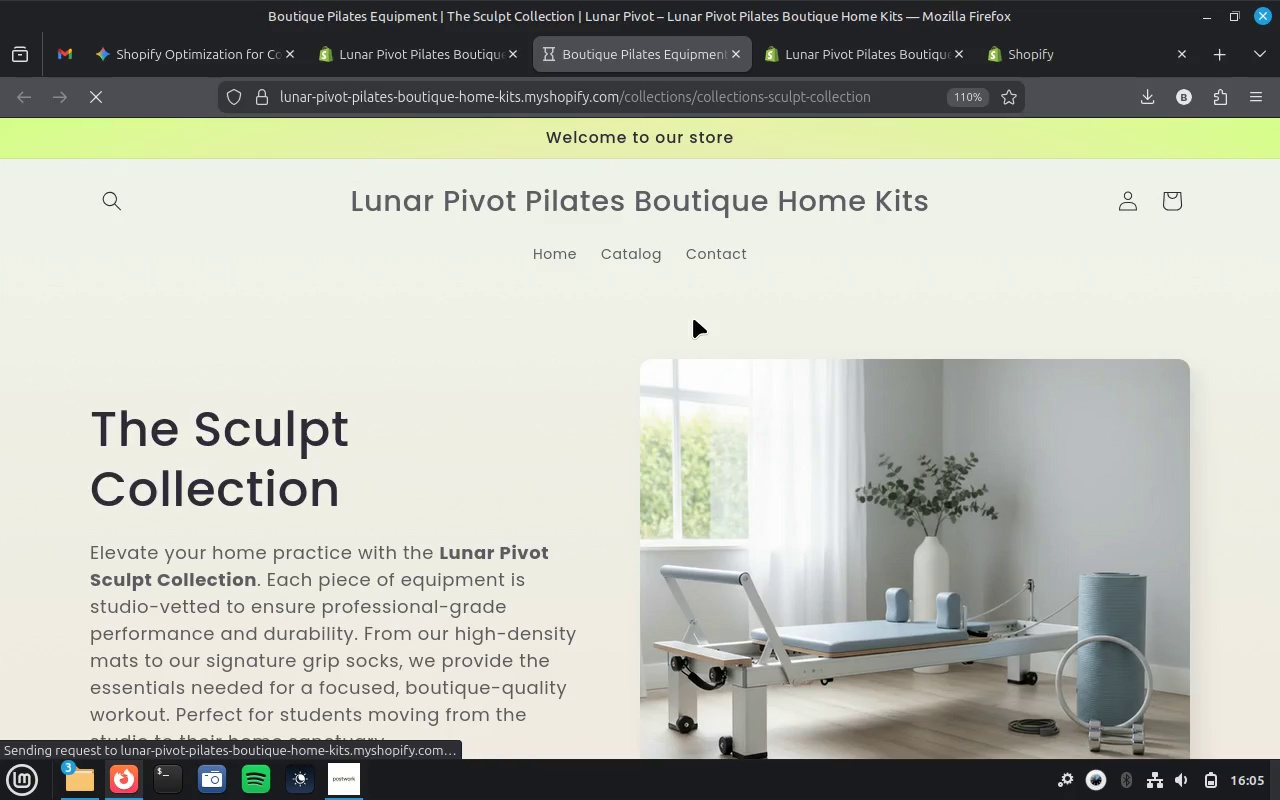 
scroll: coordinate [693, 318], scroll_direction: down, amount: 6.0
 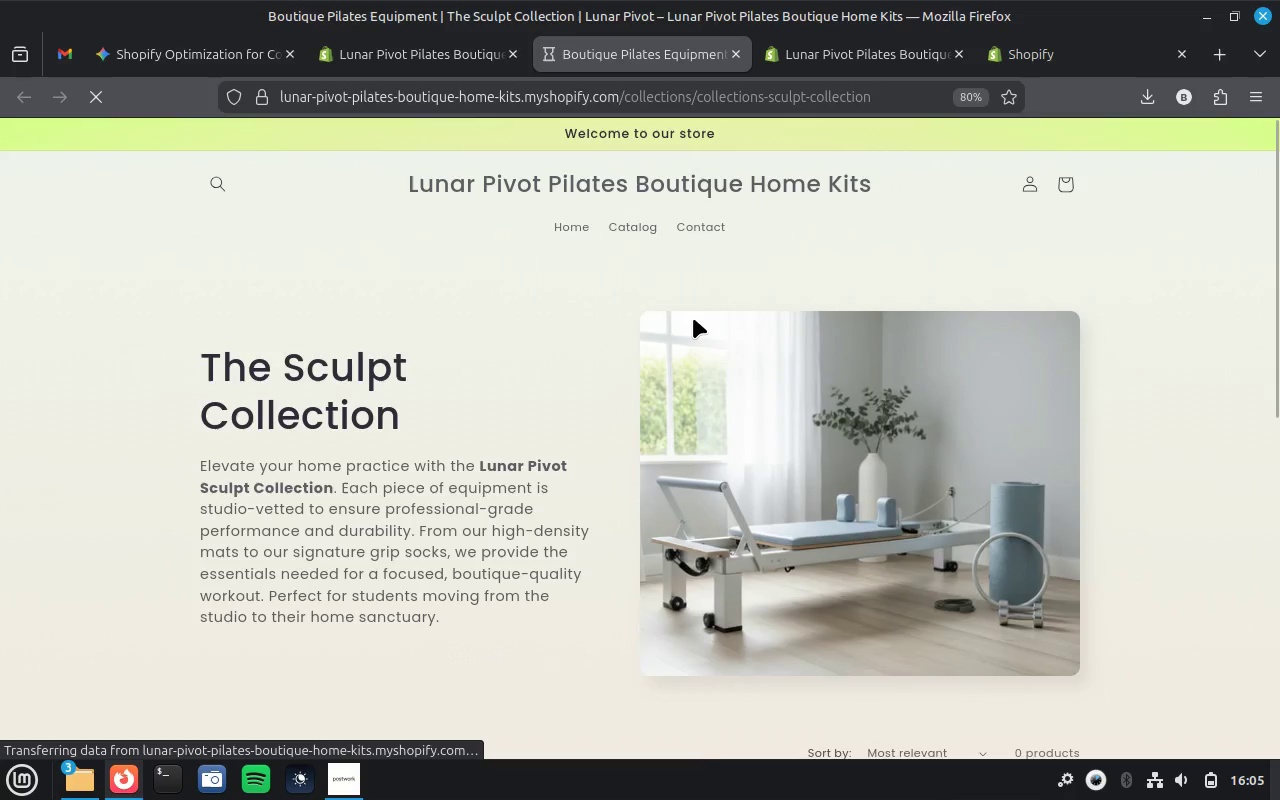 
hold_key(key=ControlLeft, duration=5.7)
scroll: coordinate [693, 318], scroll_direction: up, amount: 2.0
 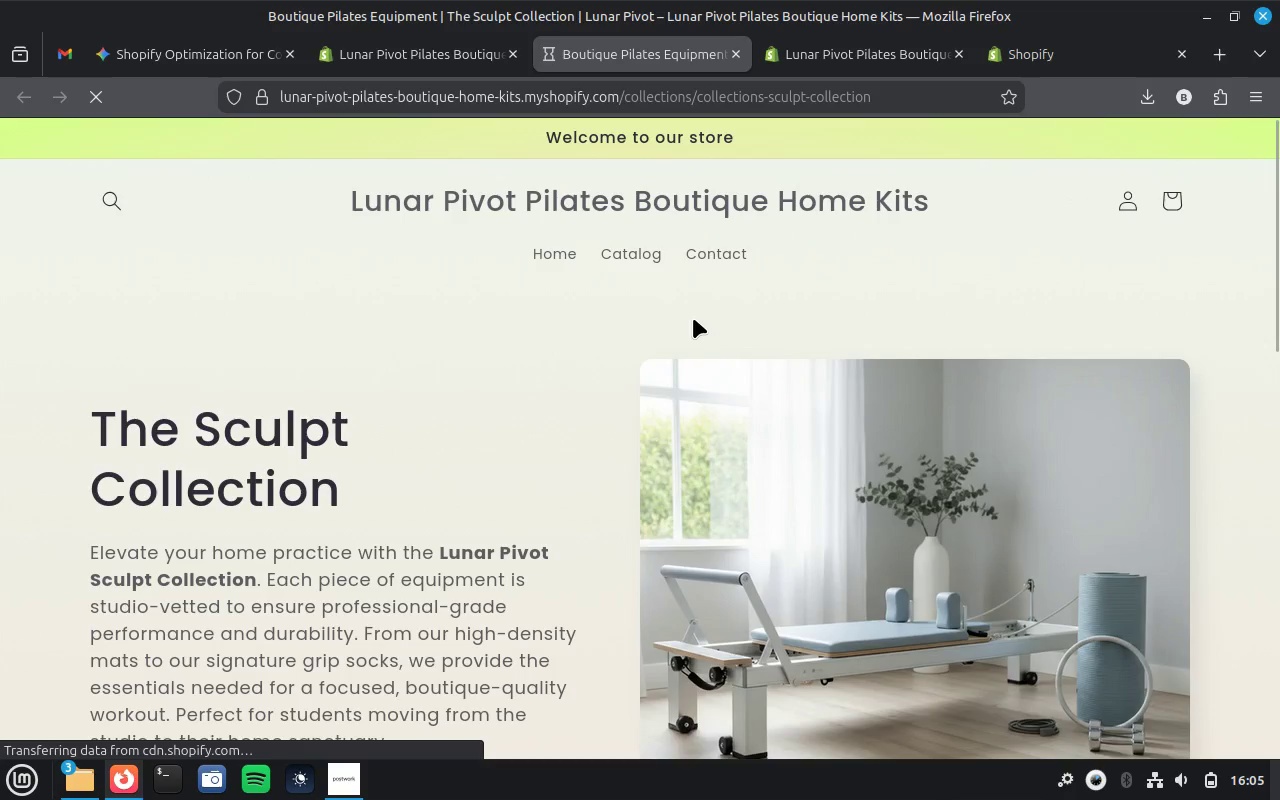 
scroll: coordinate [693, 318], scroll_direction: down, amount: 1.0
 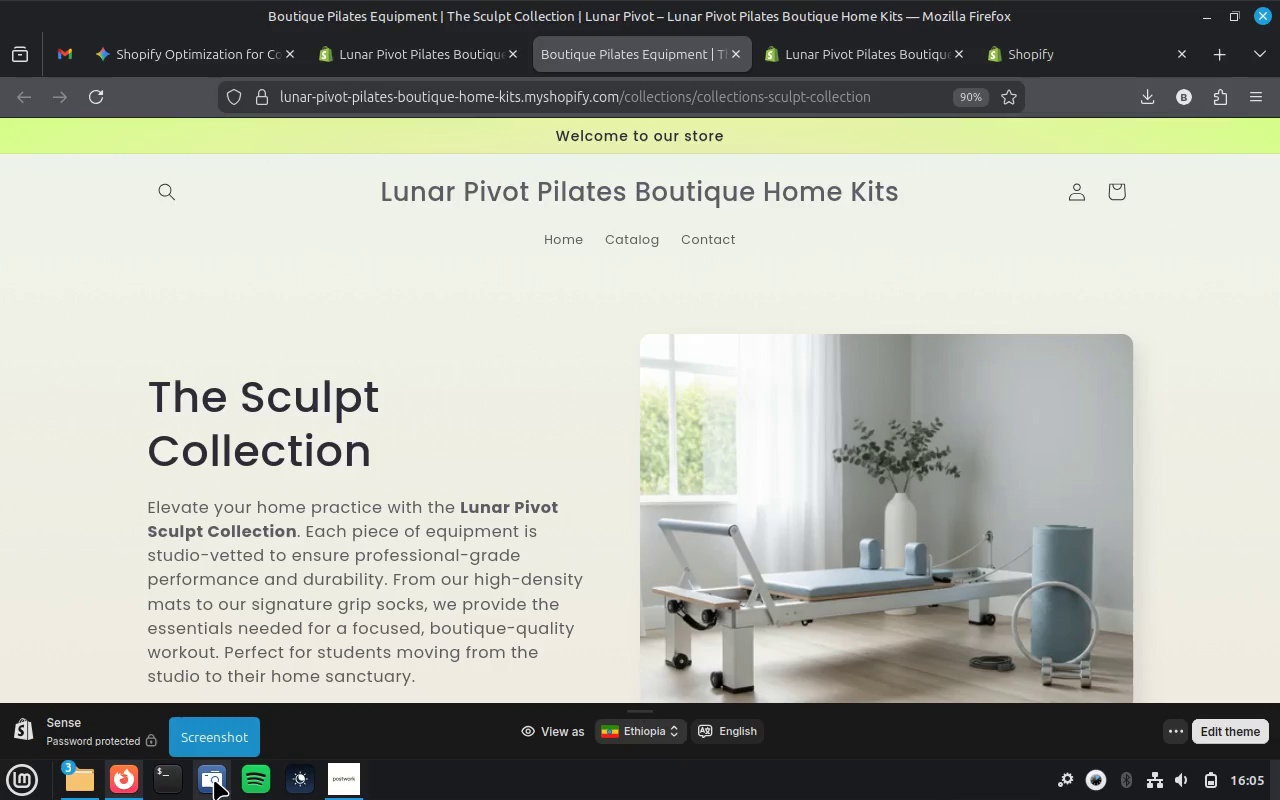 
left_click([642, 711])
 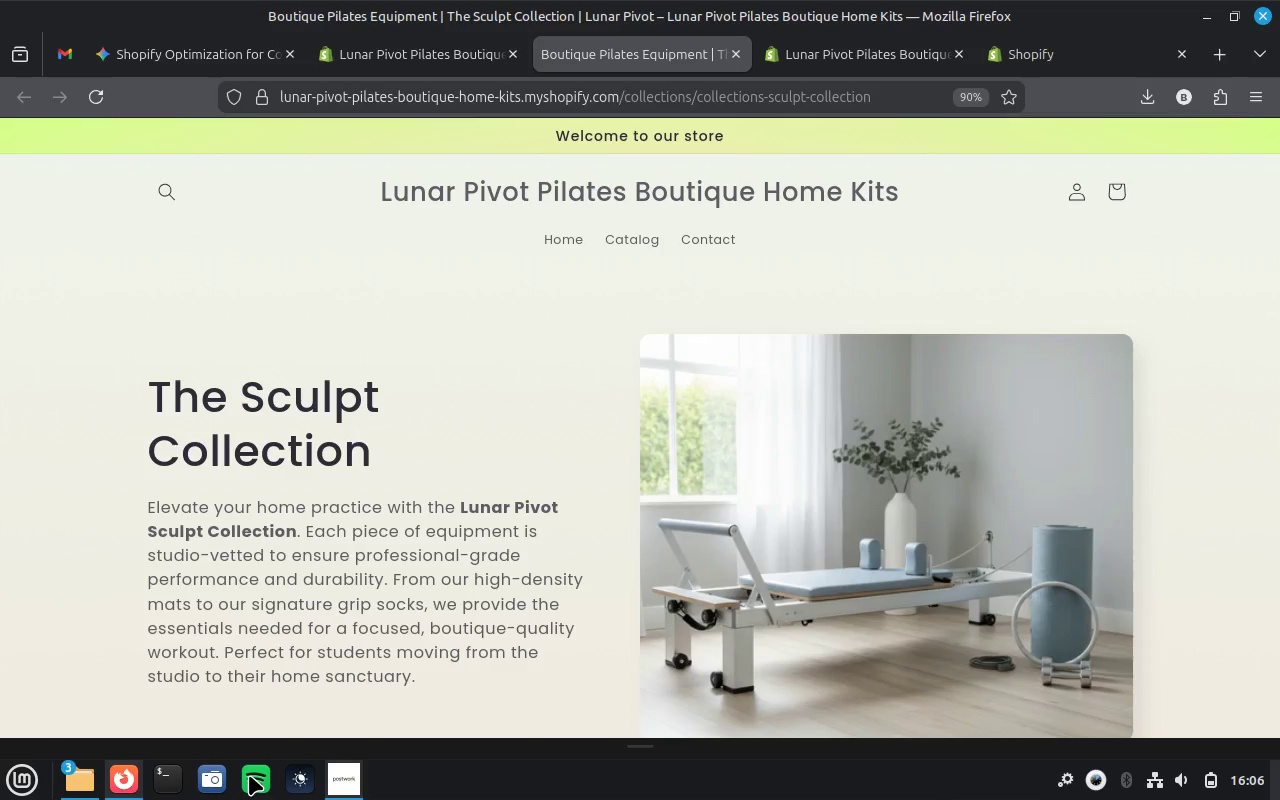 
left_click([210, 778])
 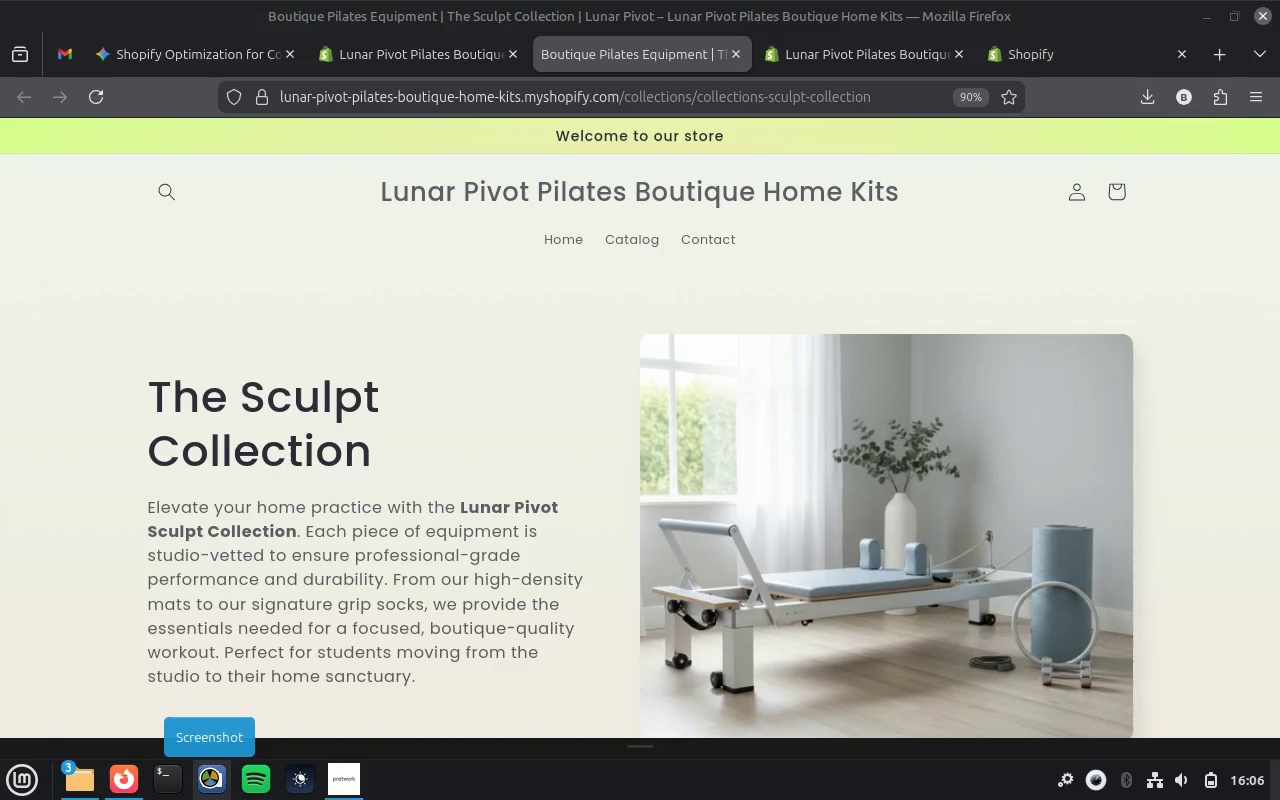 
left_click([83, 784])
 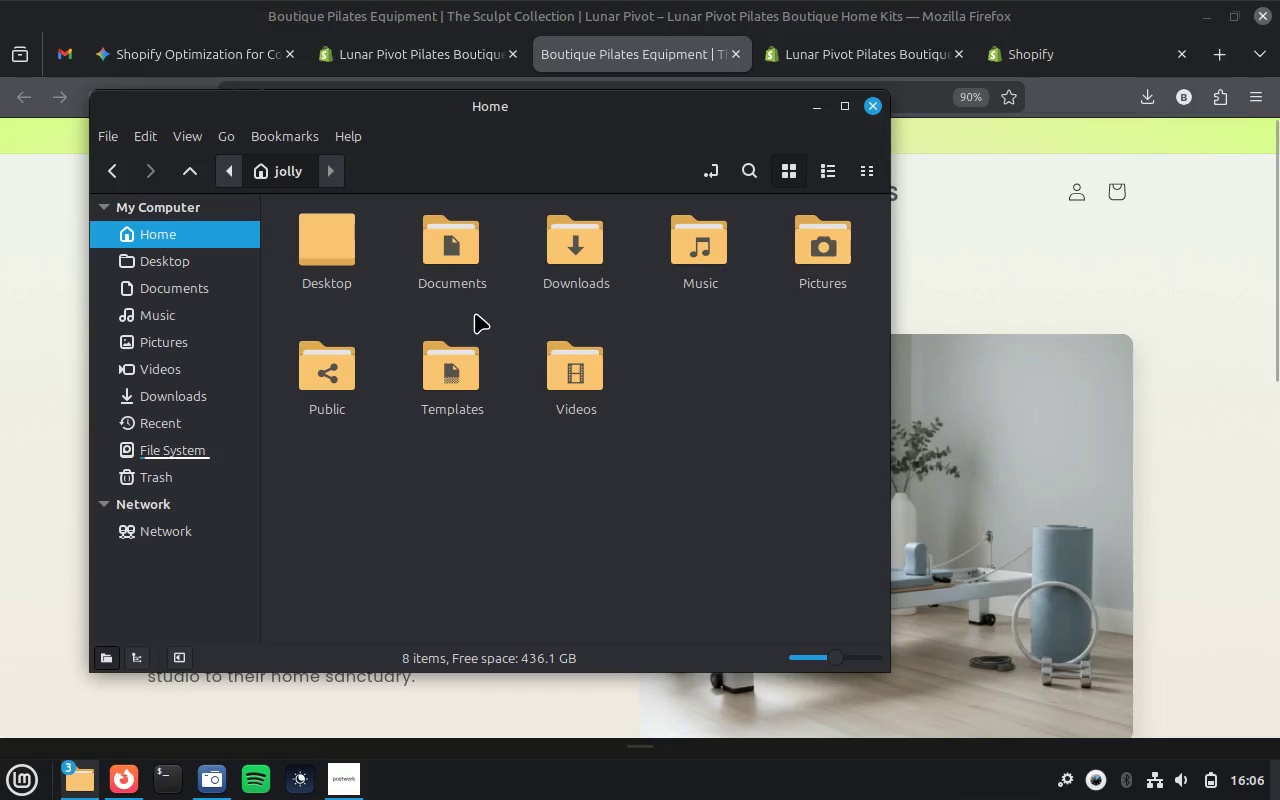 
double_click([569, 242])
 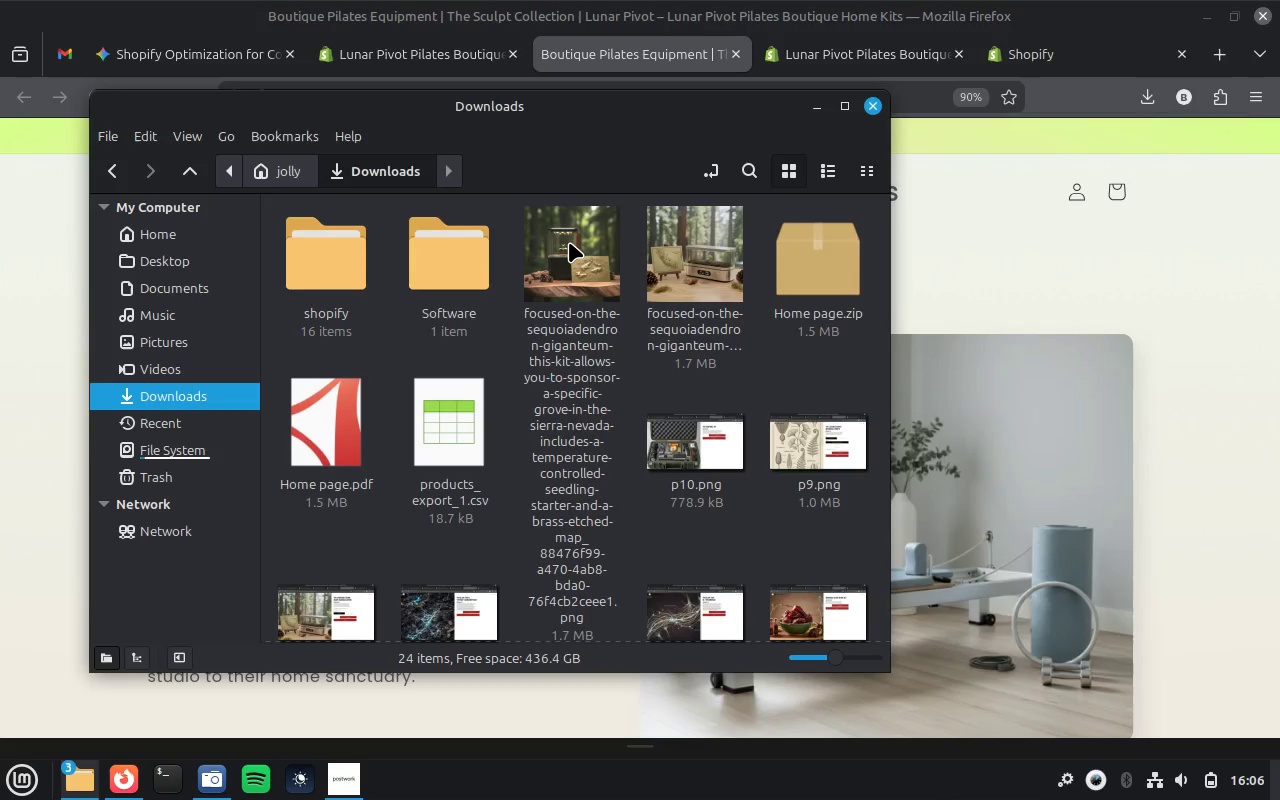 
wait(5.75)
 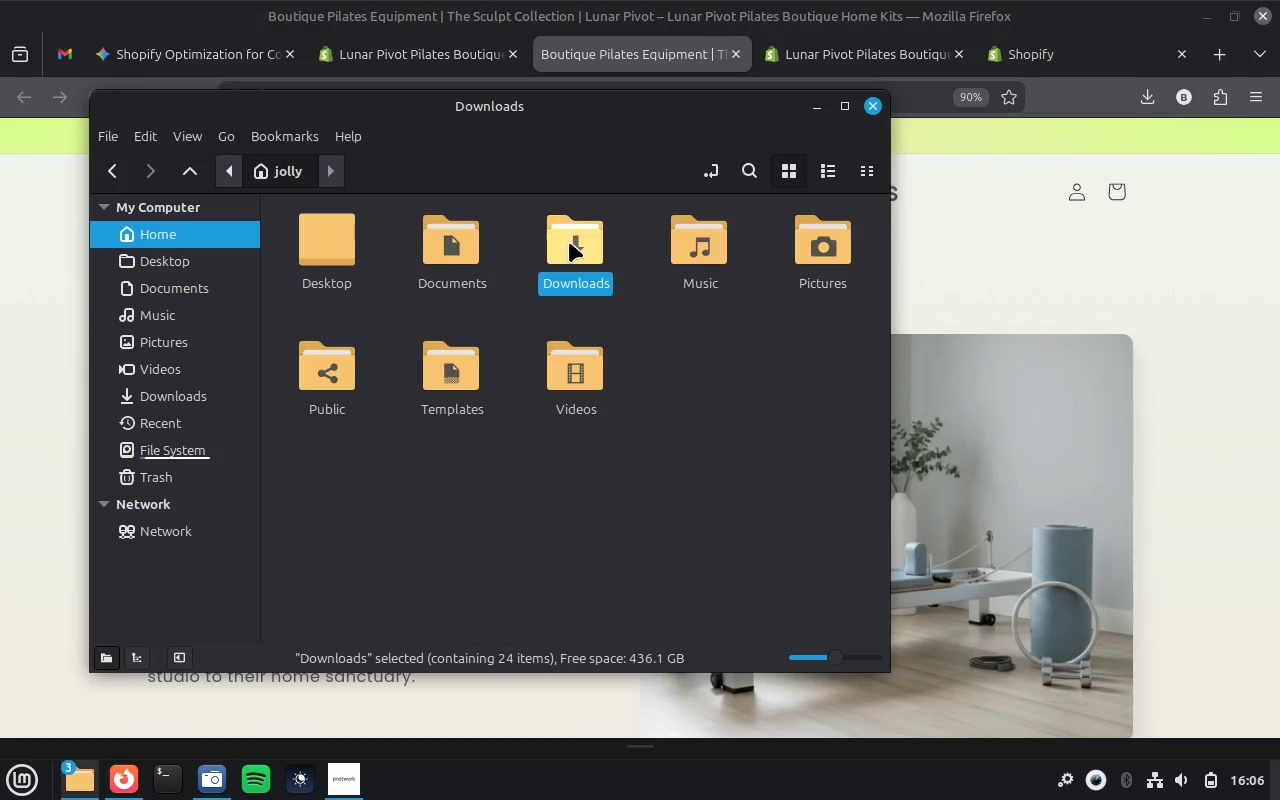 
left_click([584, 277])
 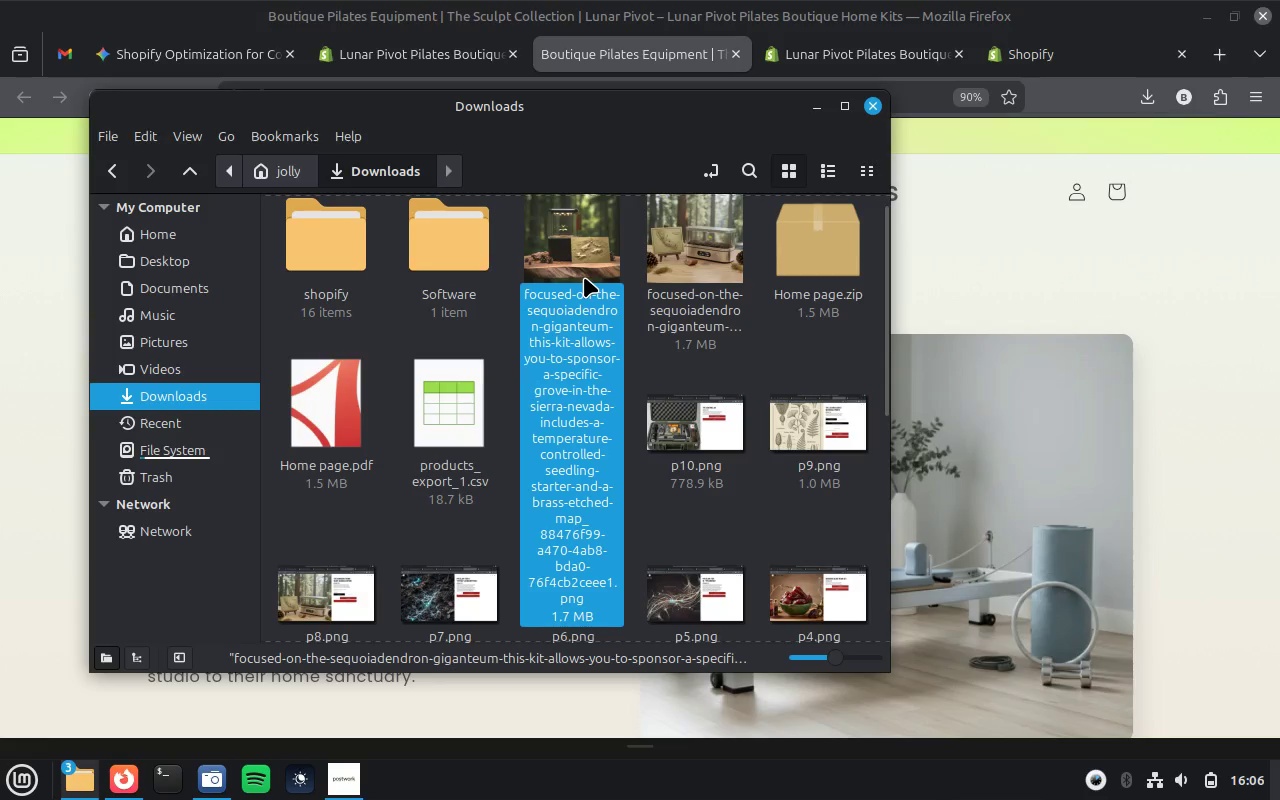 
key(Control+ControlLeft)
 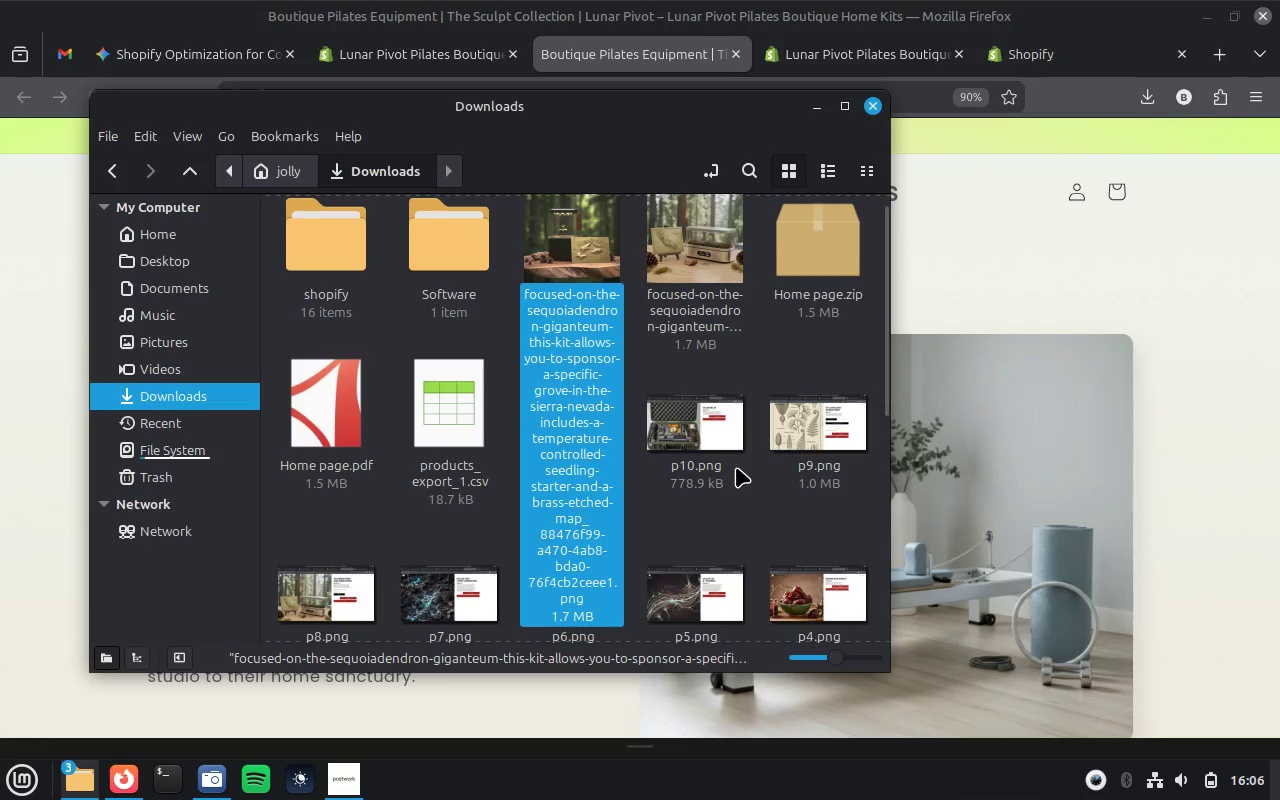 
scroll: coordinate [736, 467], scroll_direction: down, amount: 16.0
 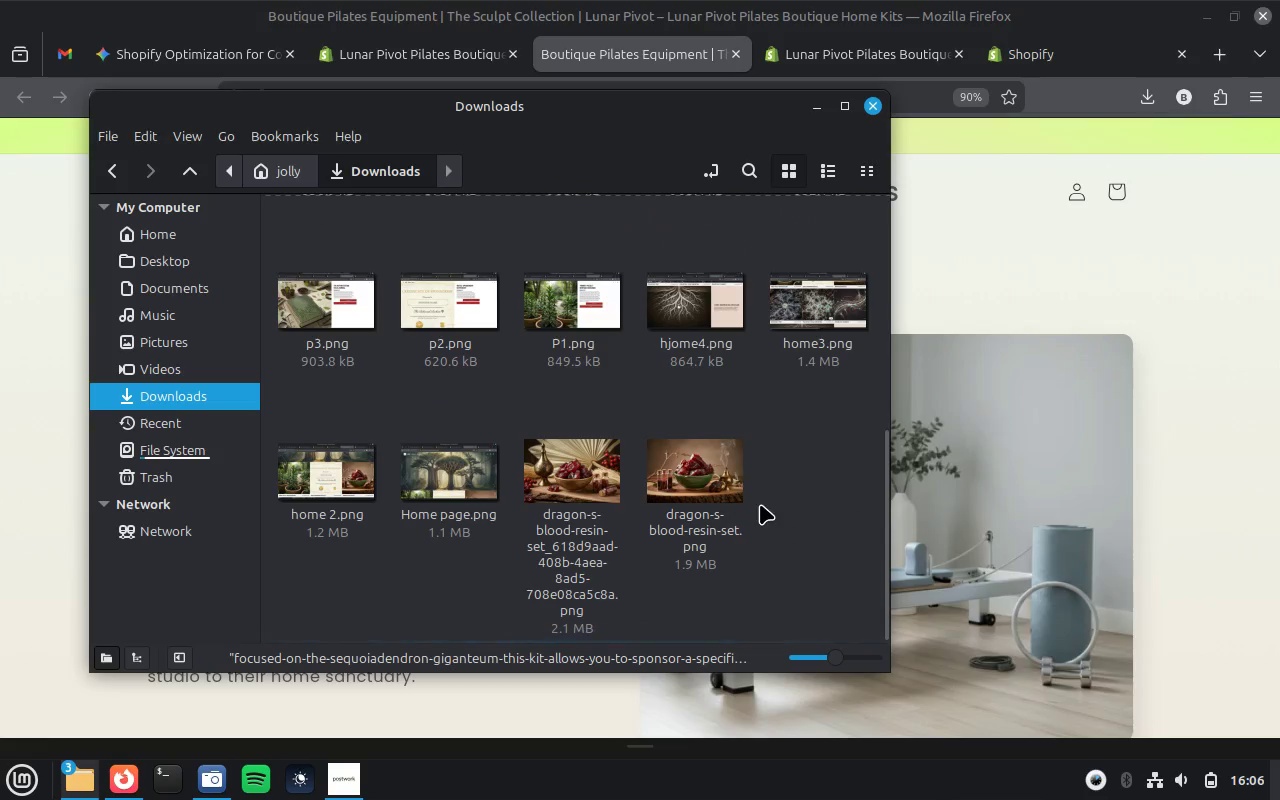 
hold_key(key=ShiftLeft, duration=1.16)
left_click([723, 501])
 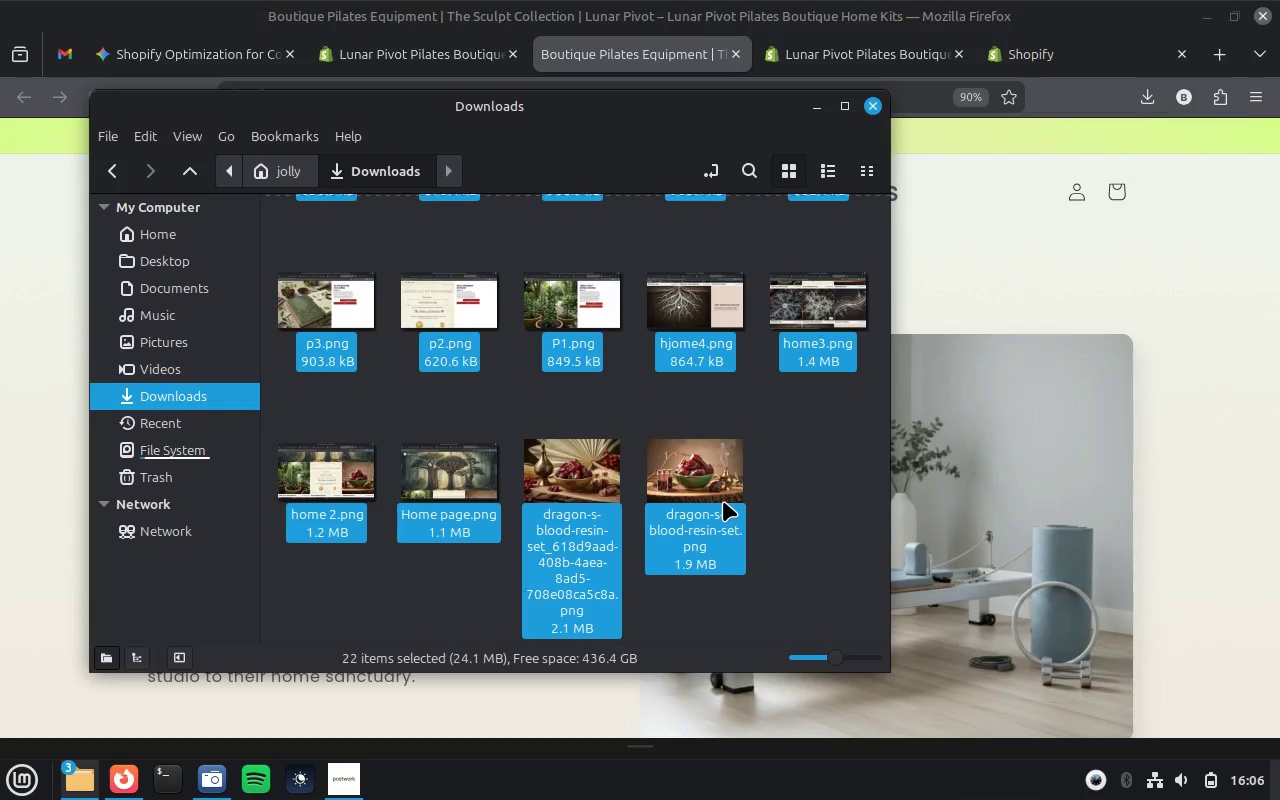 
key(Control+X)
 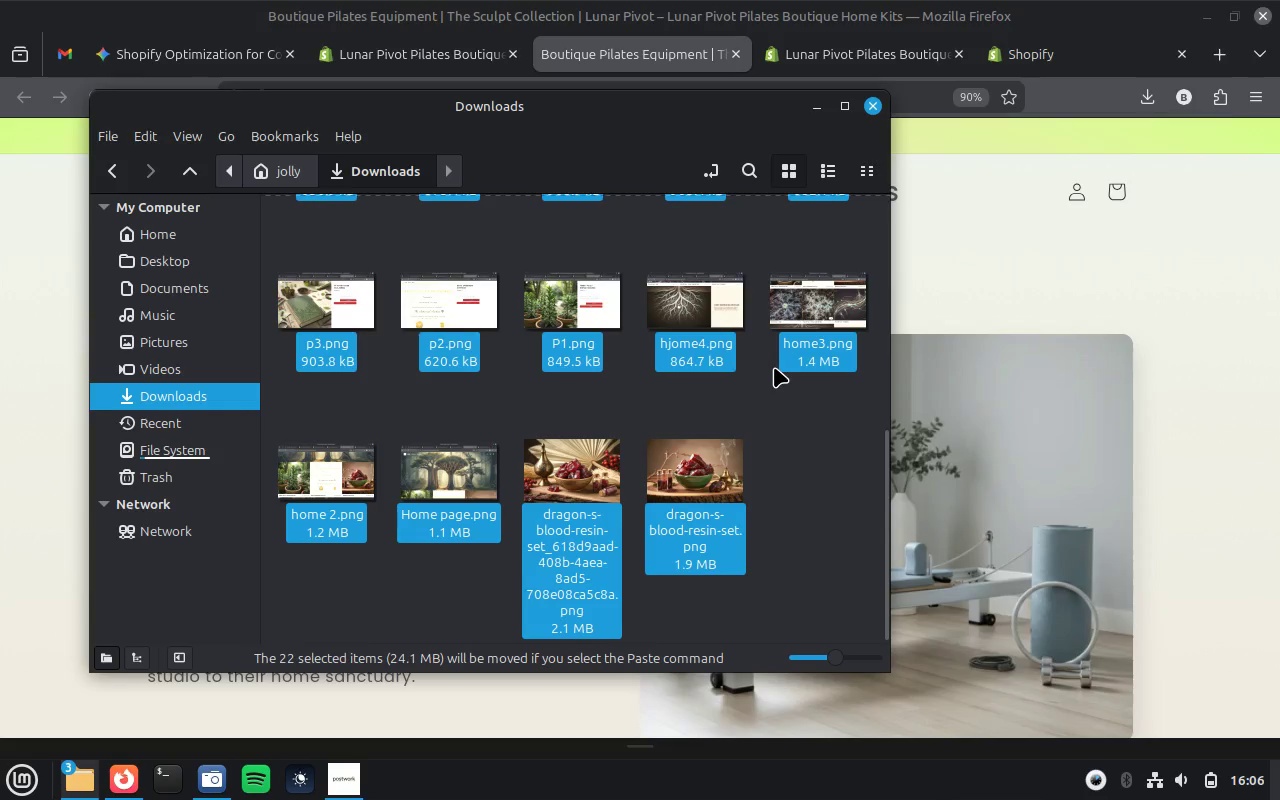 
scroll: coordinate [774, 367], scroll_direction: up, amount: 17.0
 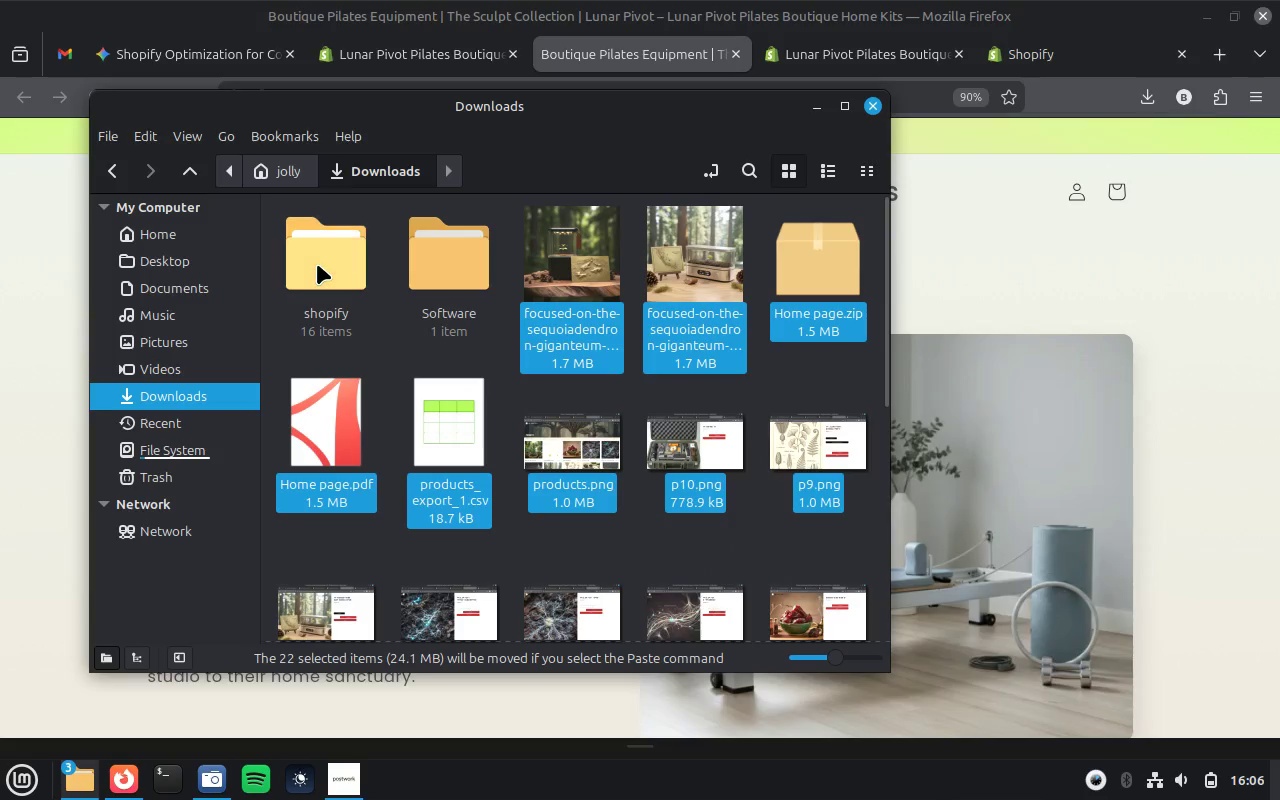 
double_click([317, 264])
 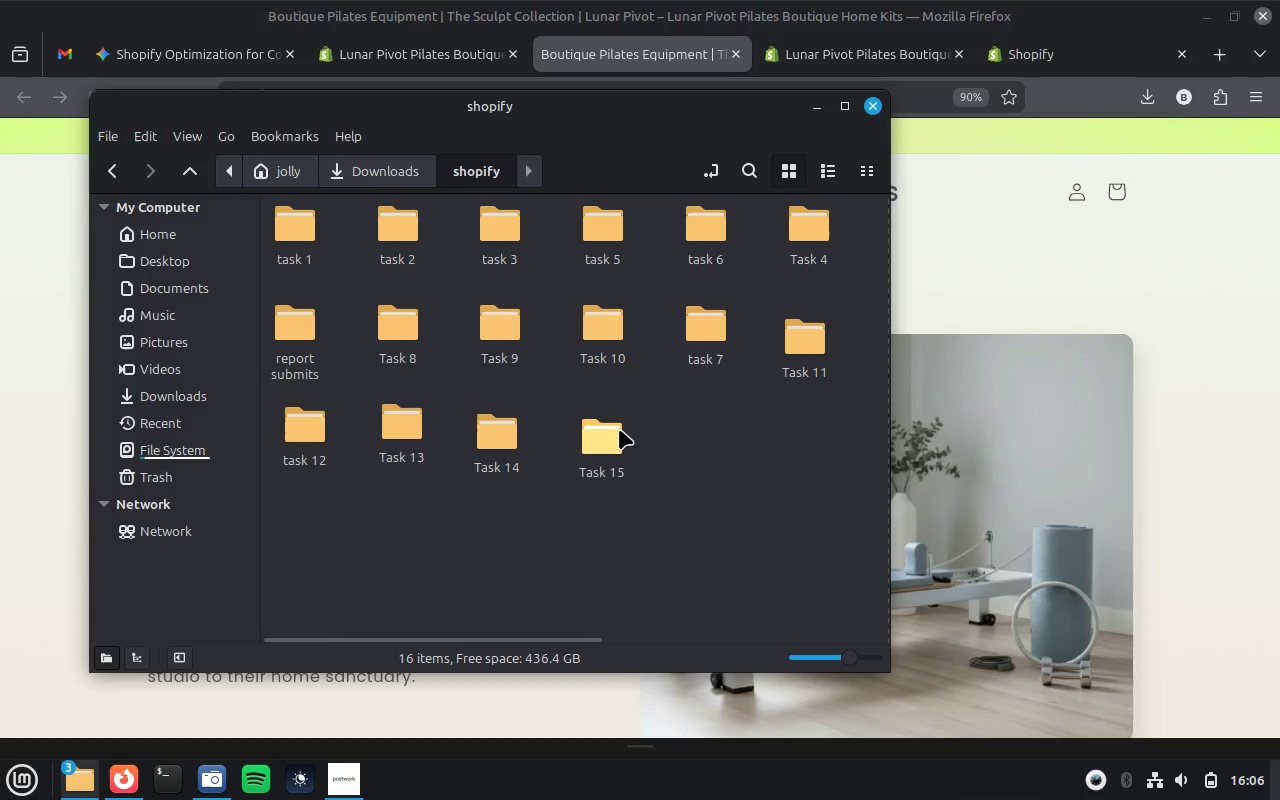 
double_click([610, 446])
 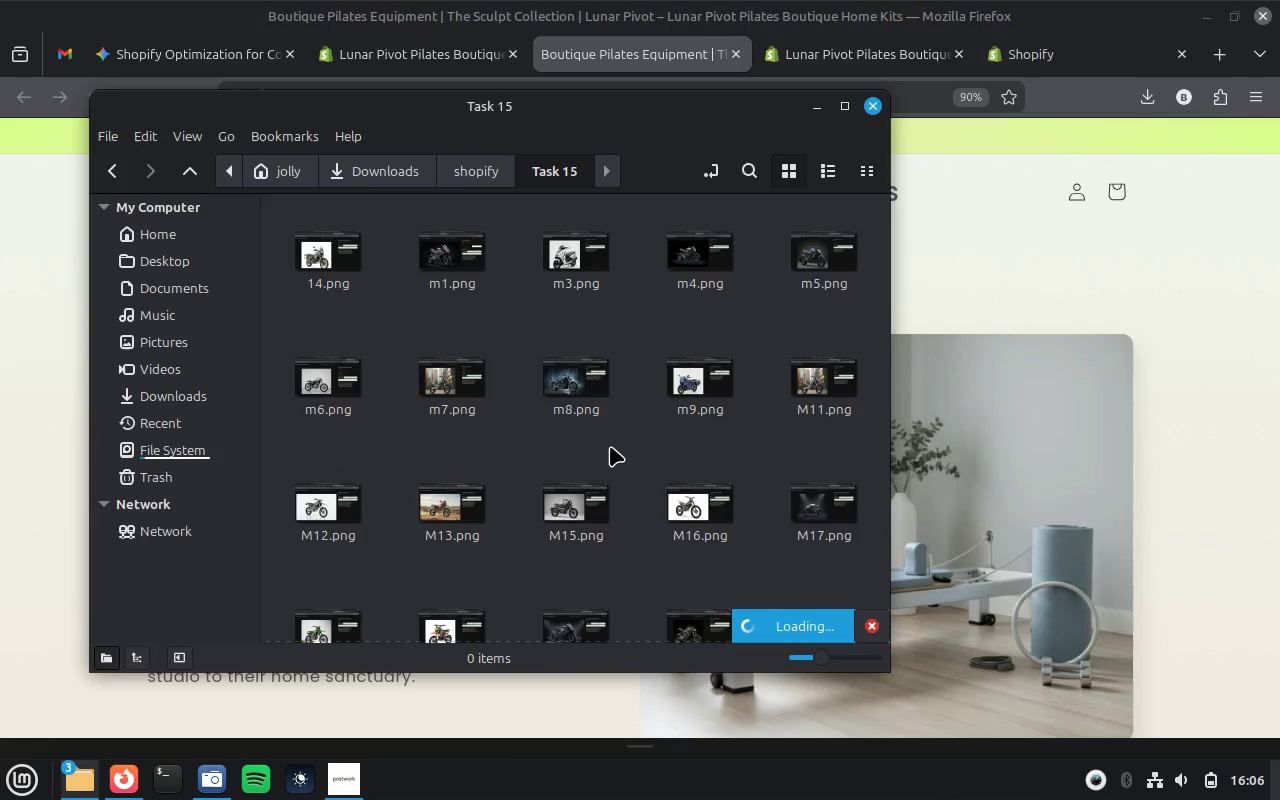 
wait(5.76)
 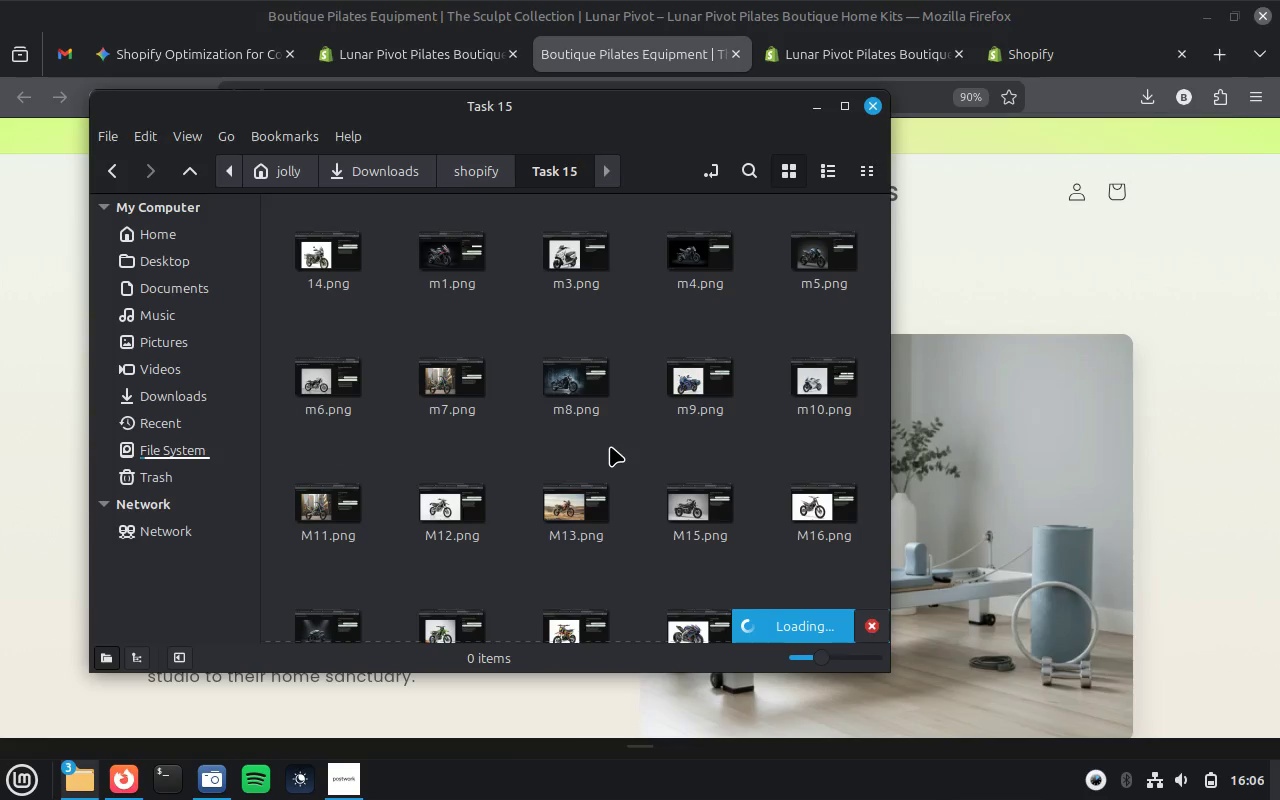 
key(Control+Shift+N)
 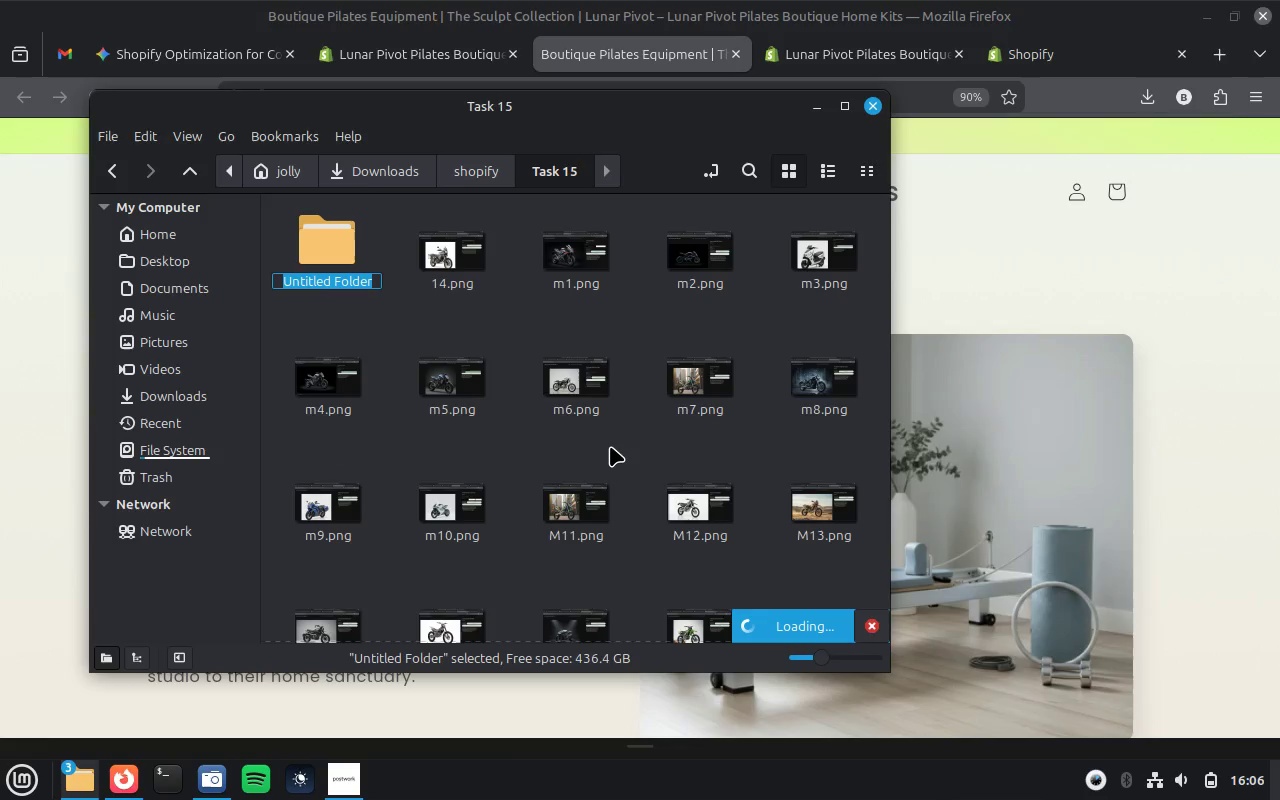 
key(Escape)
 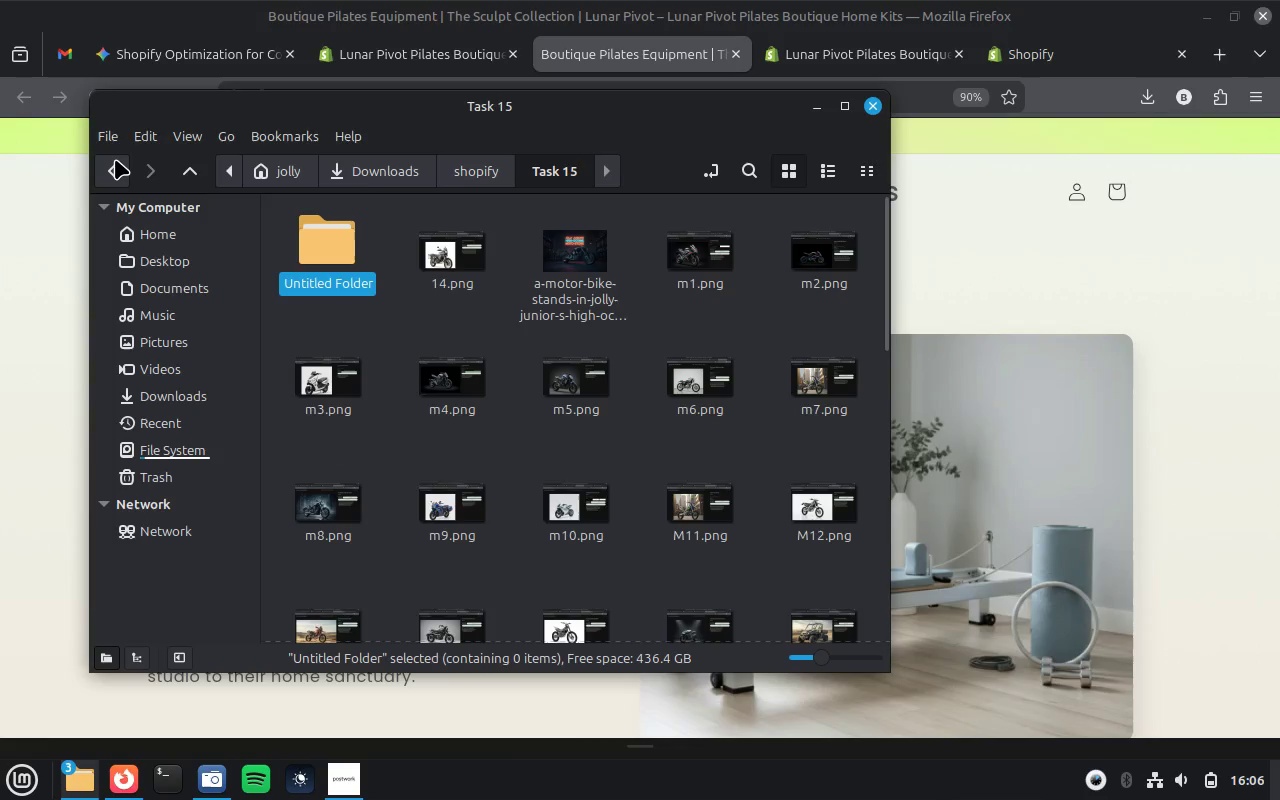 
left_click([115, 159])
 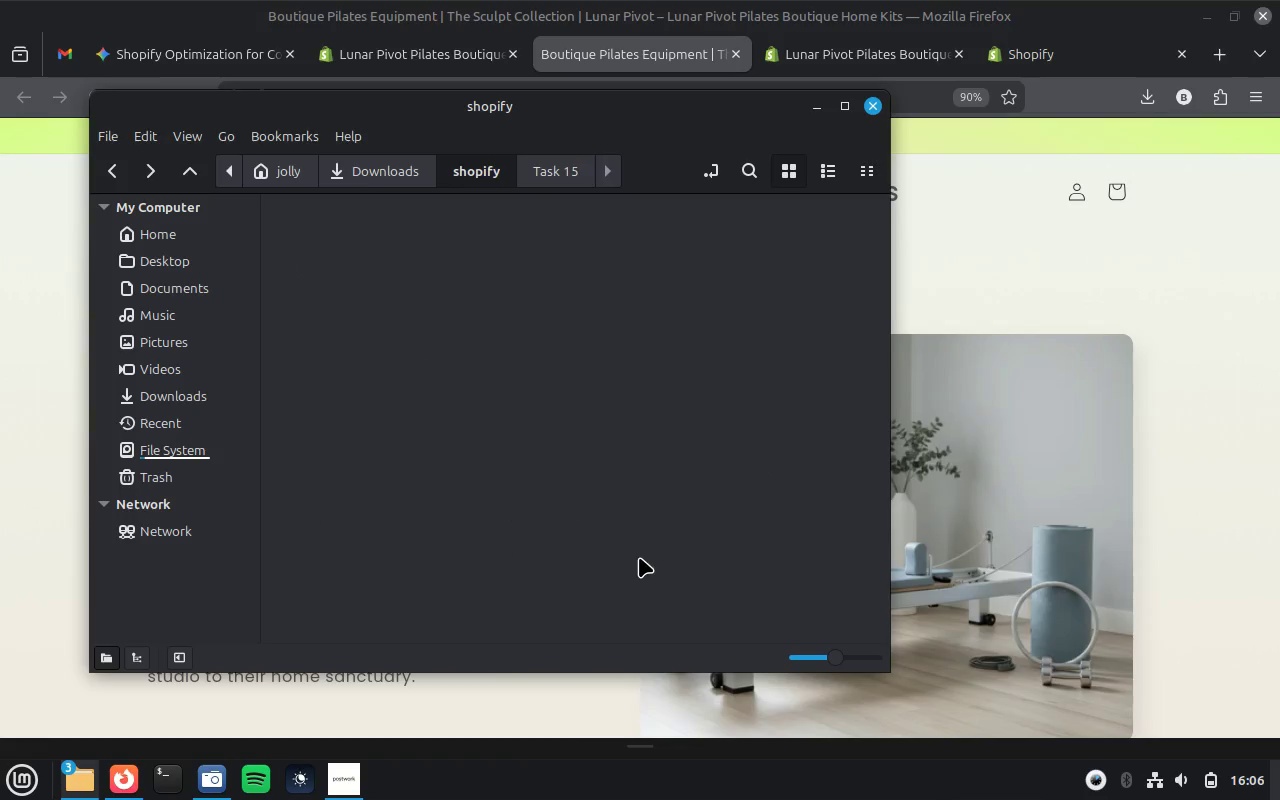 
left_click([691, 543])
 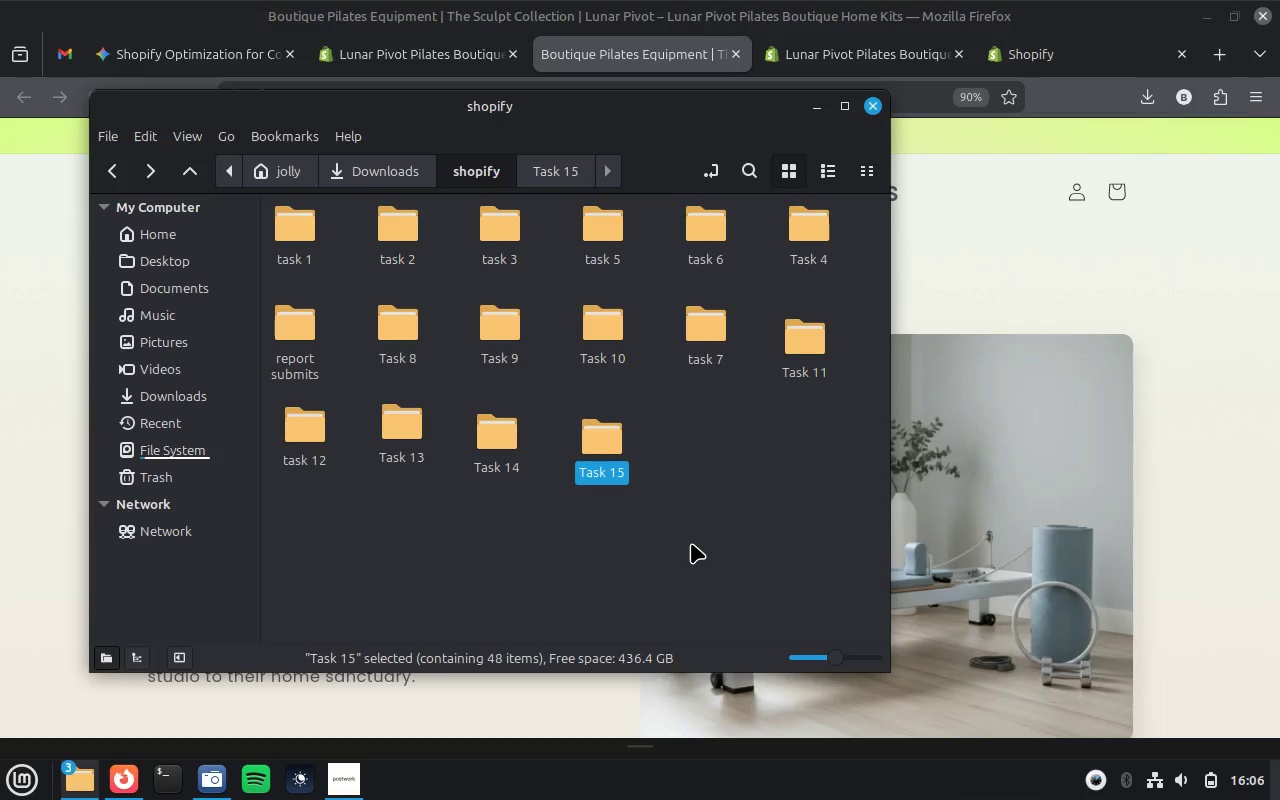 
key(Control+Shift+N)
 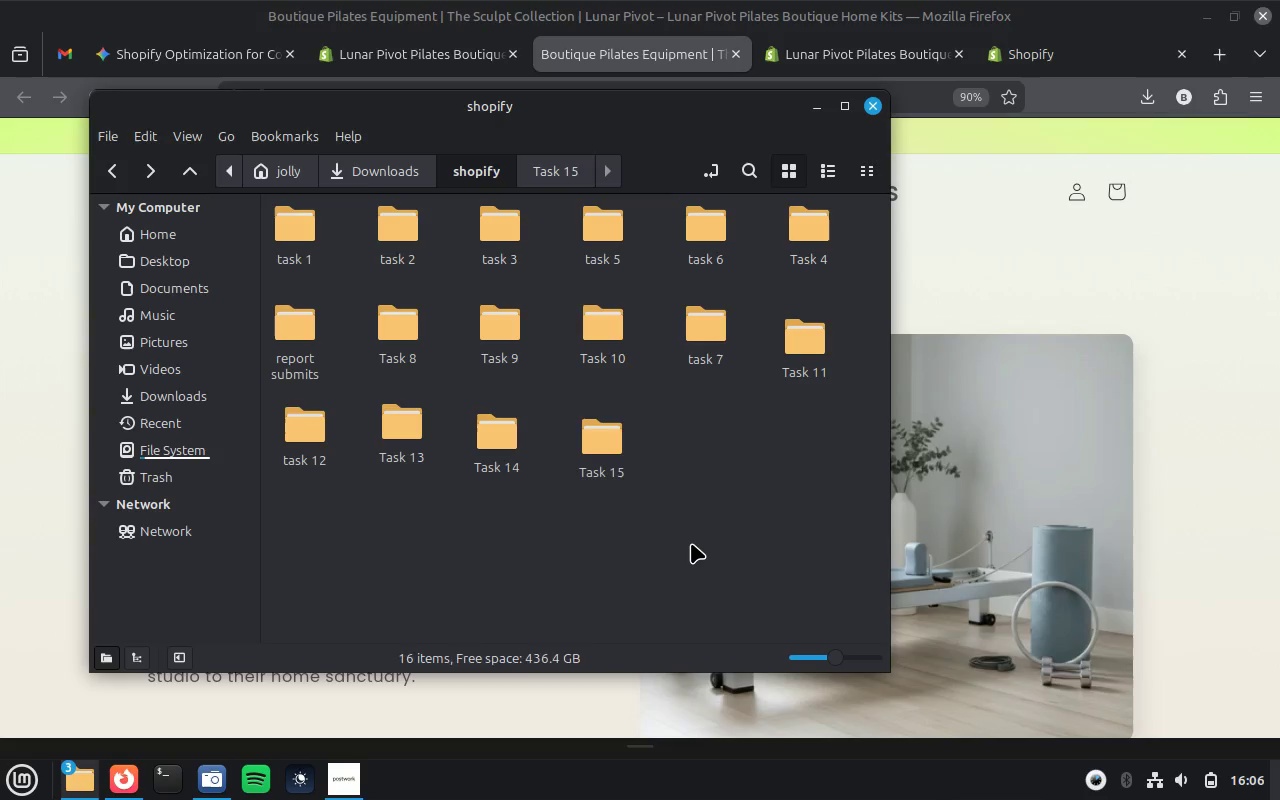 
type(Tak)
key(Backspace)
type(sk 16)
 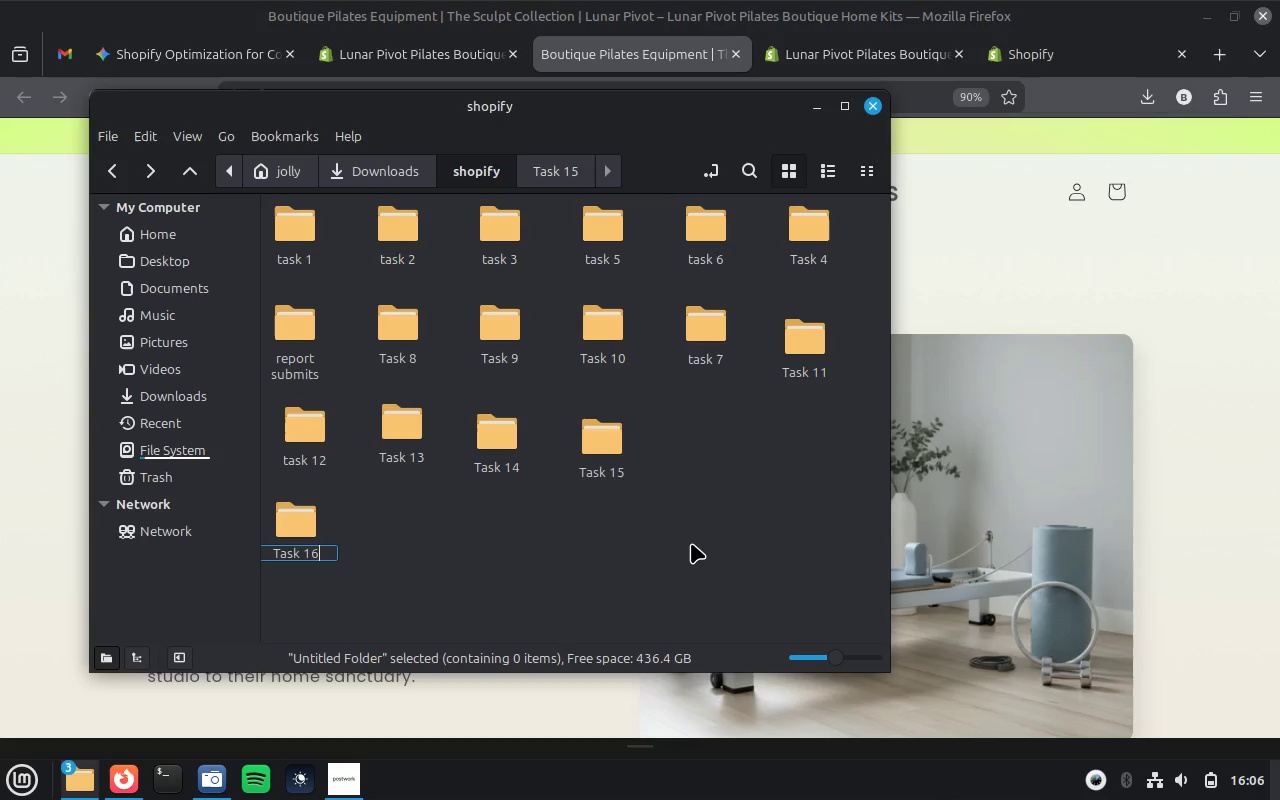 
key(Enter)
 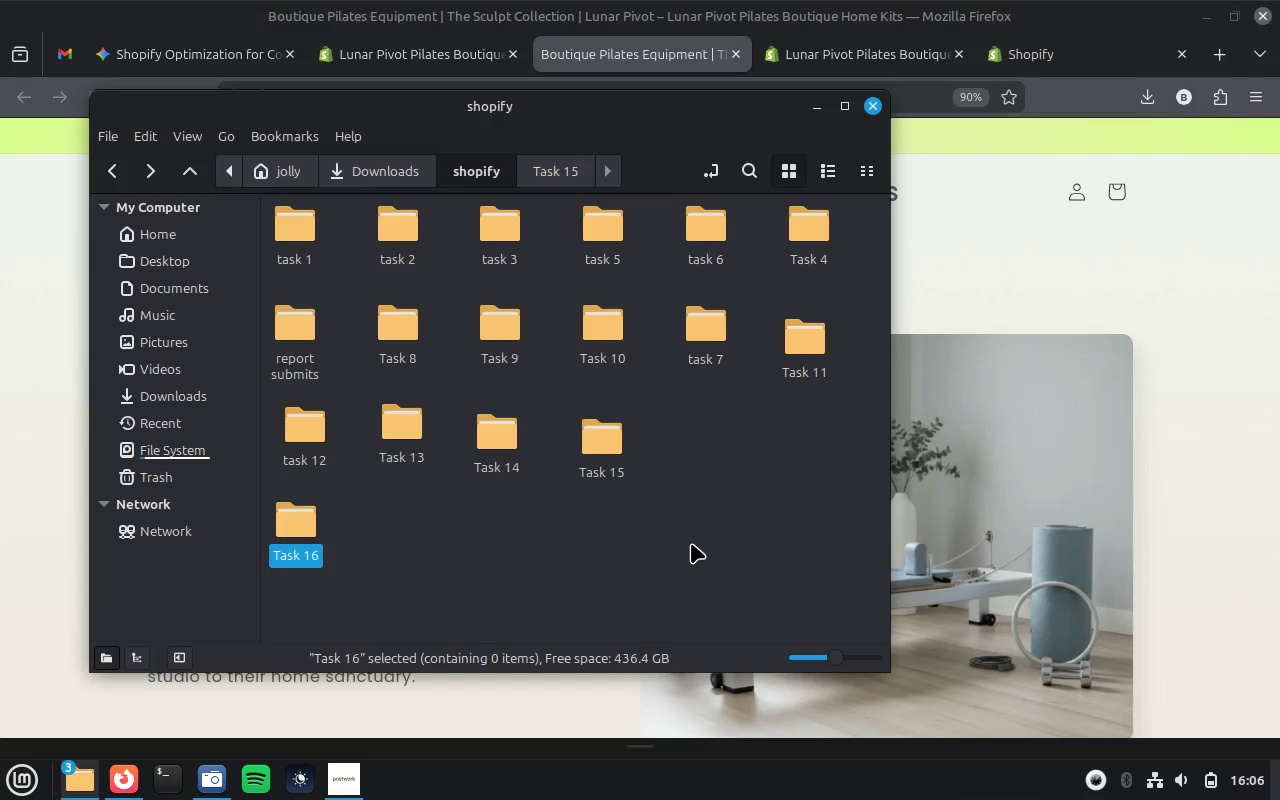 
key(Enter)
 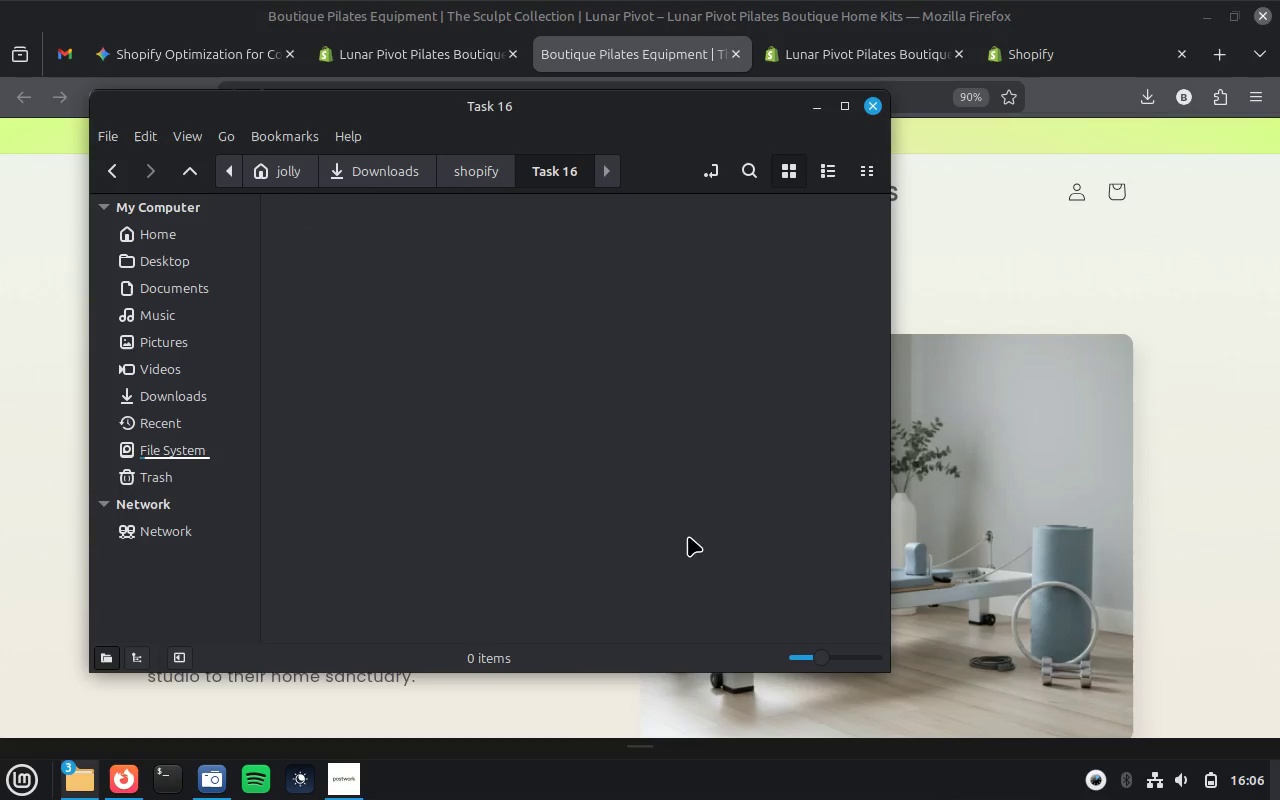 
left_click([654, 488])
 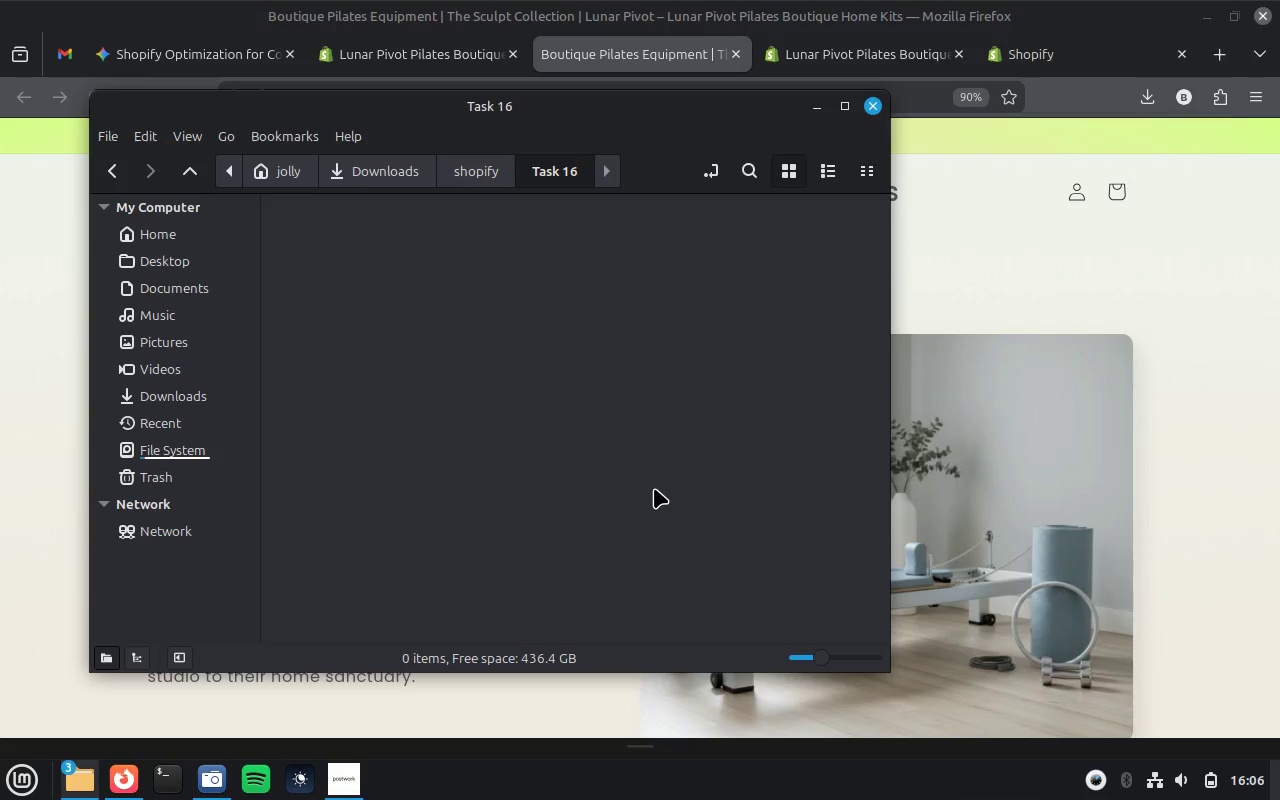 
key(Control+V)
 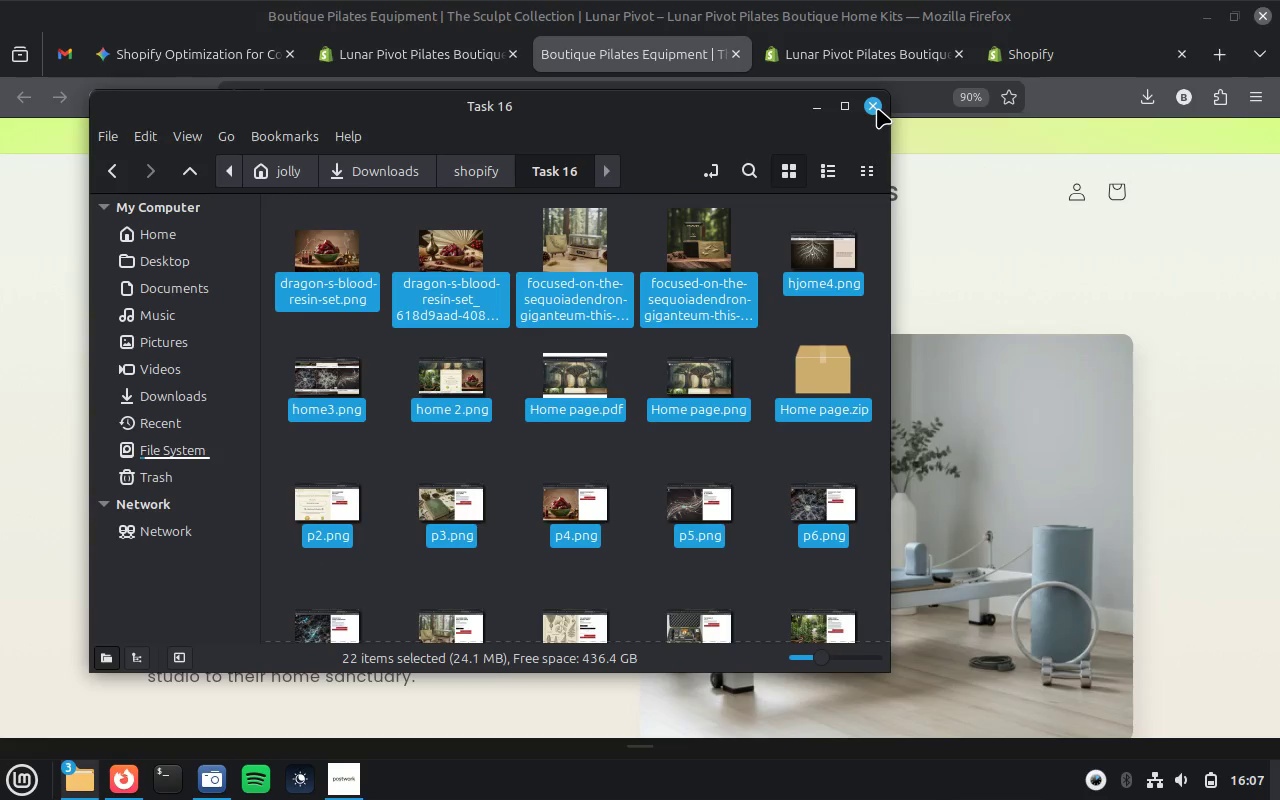 
wait(10.78)
 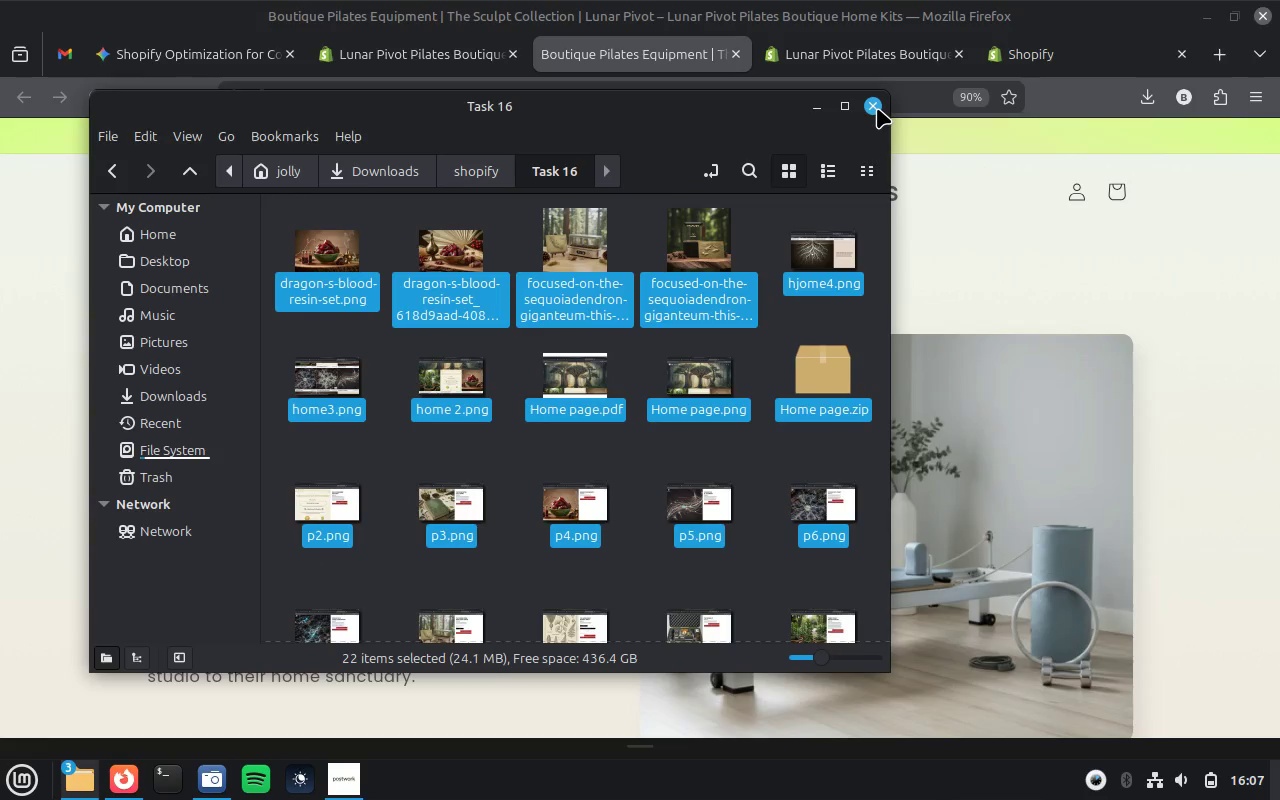 
left_click([872, 106])
 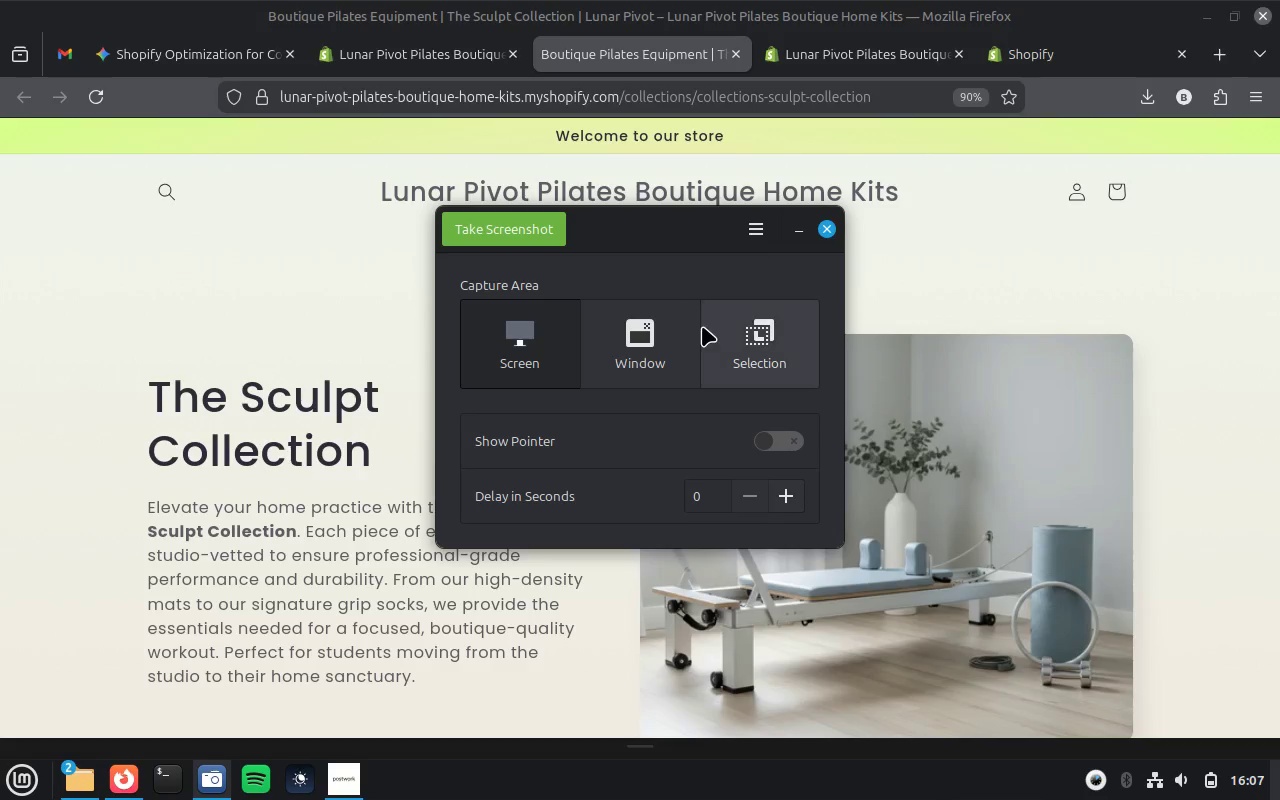 
left_click([645, 340])
 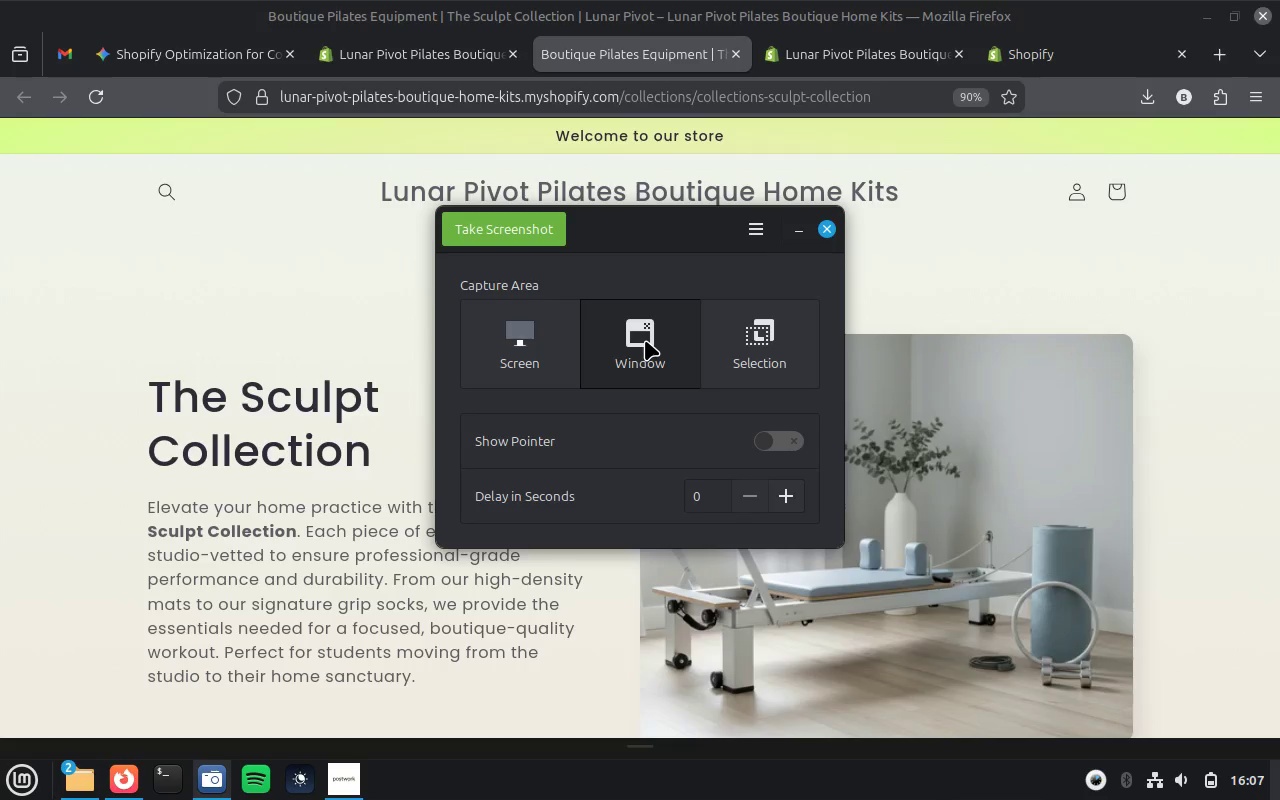 
wait(5.07)
 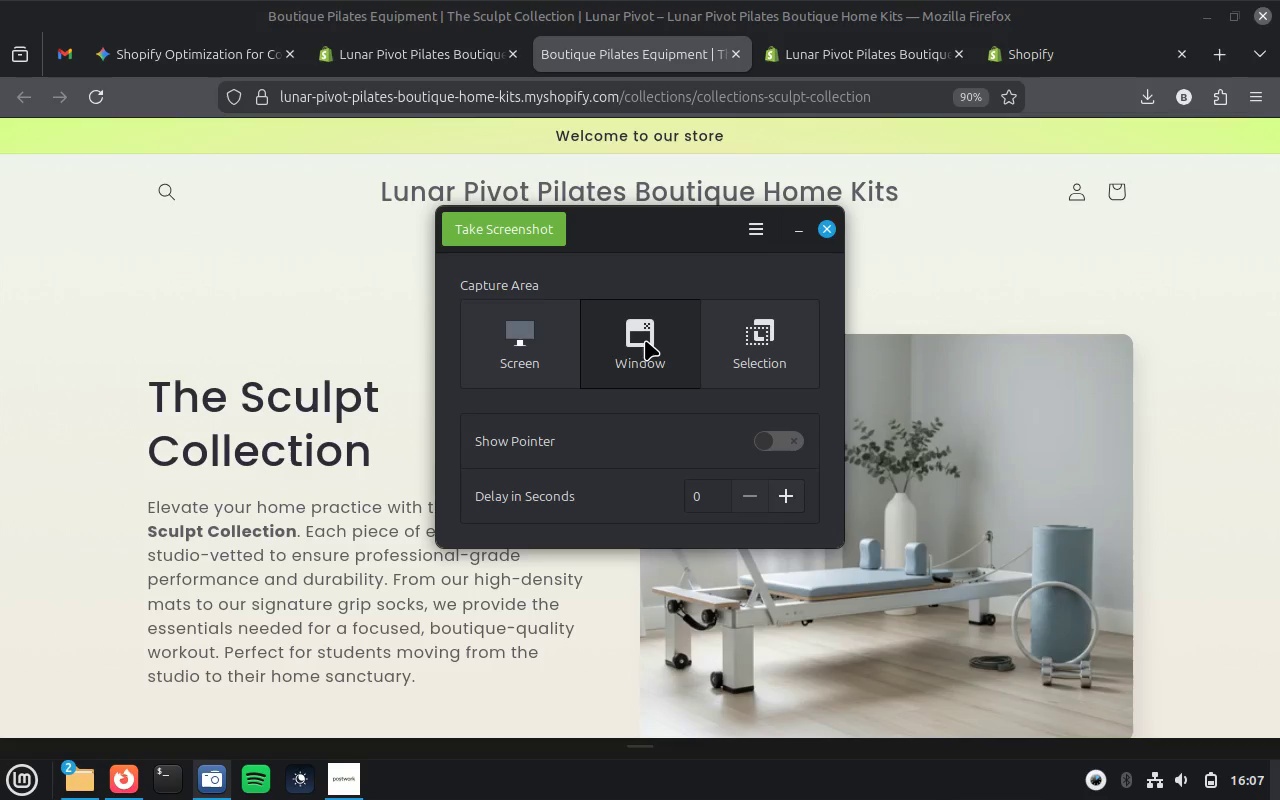 
left_click([527, 229])
 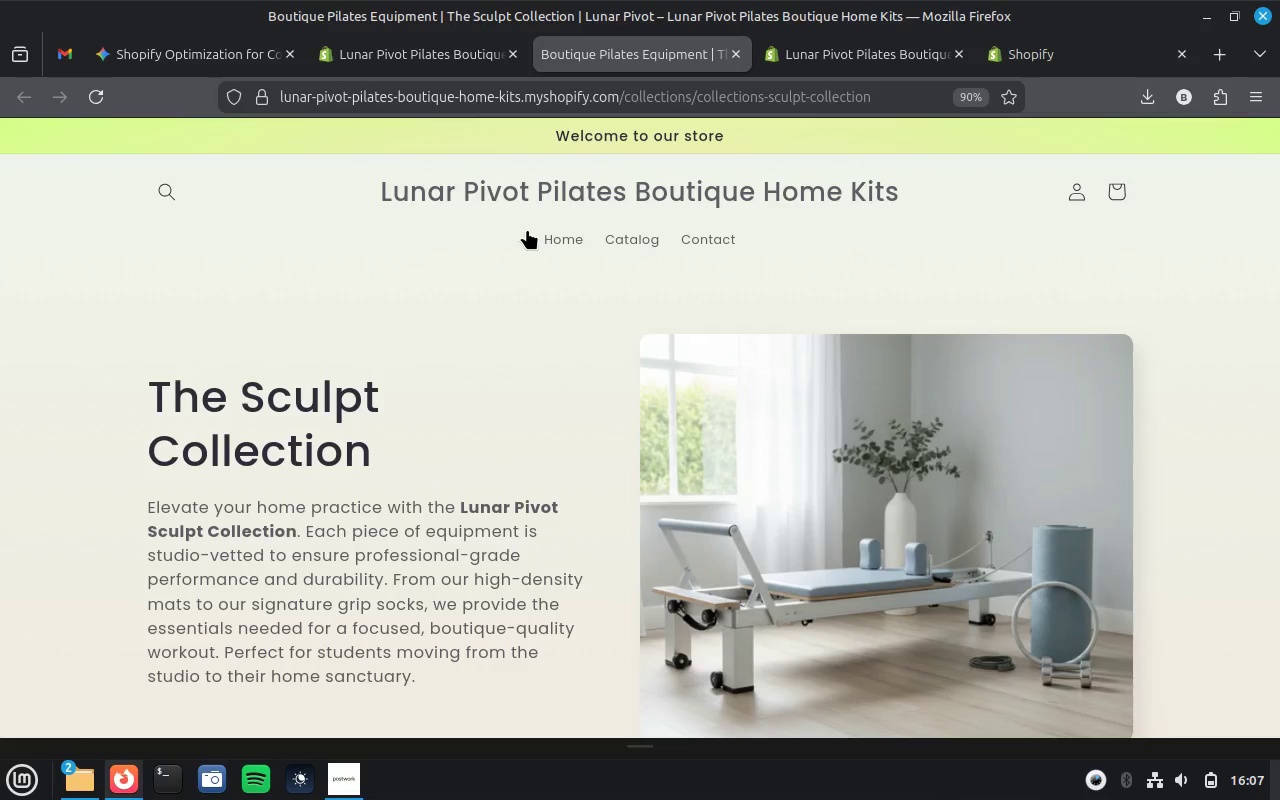 
wait(6.97)
 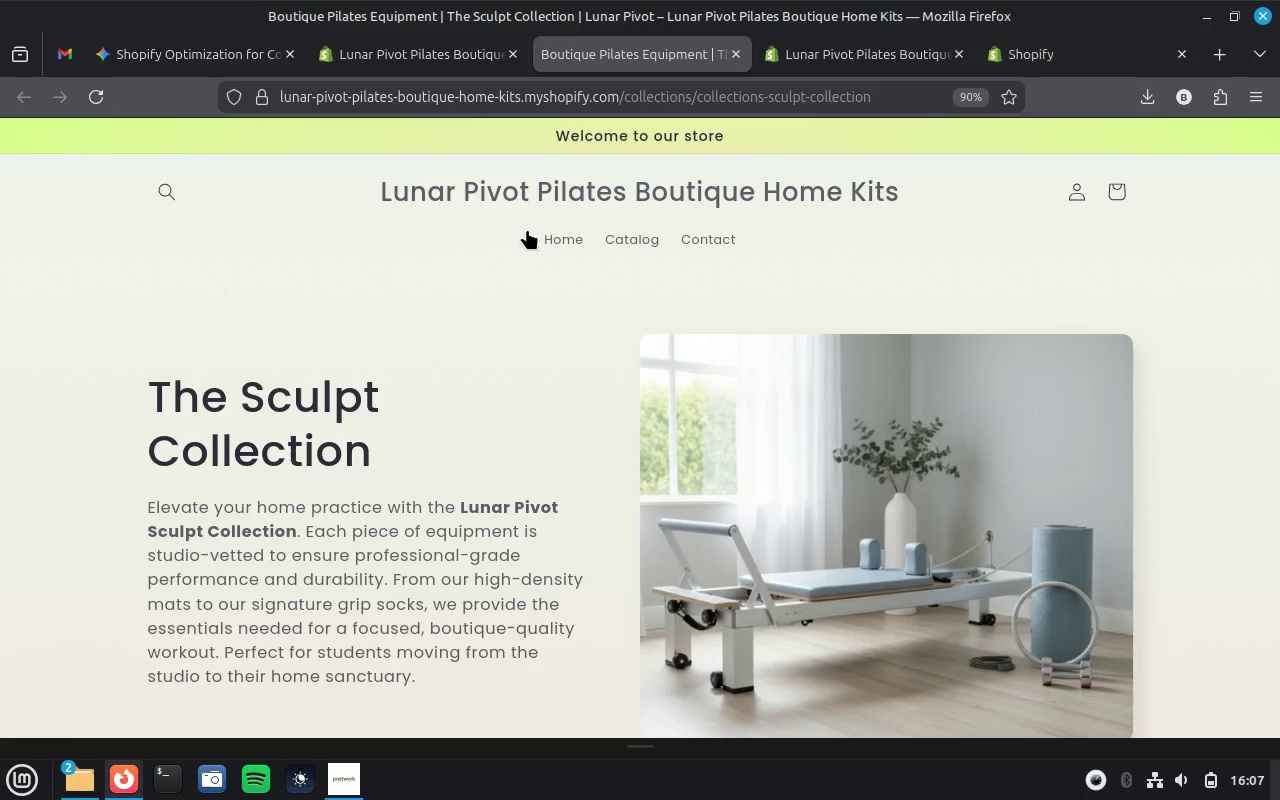 
type(Collection Page)
 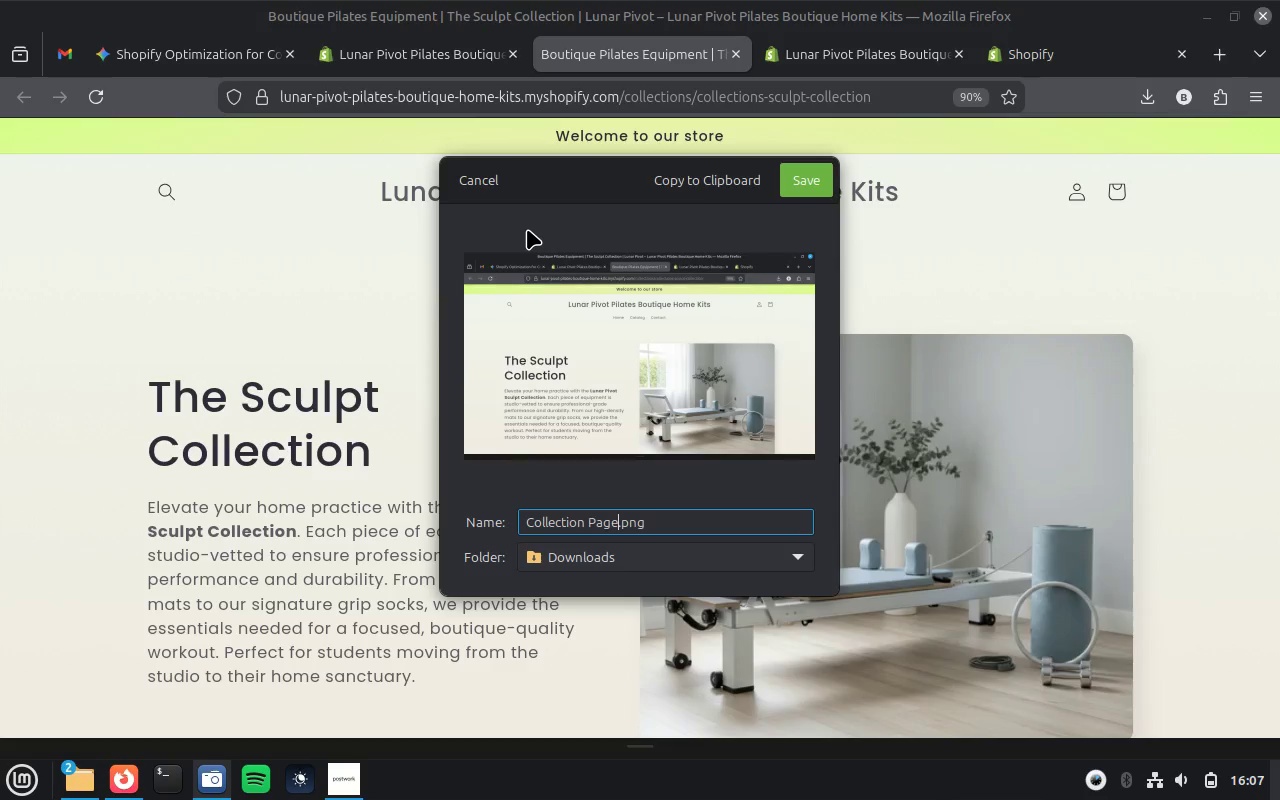 
key(Enter)
 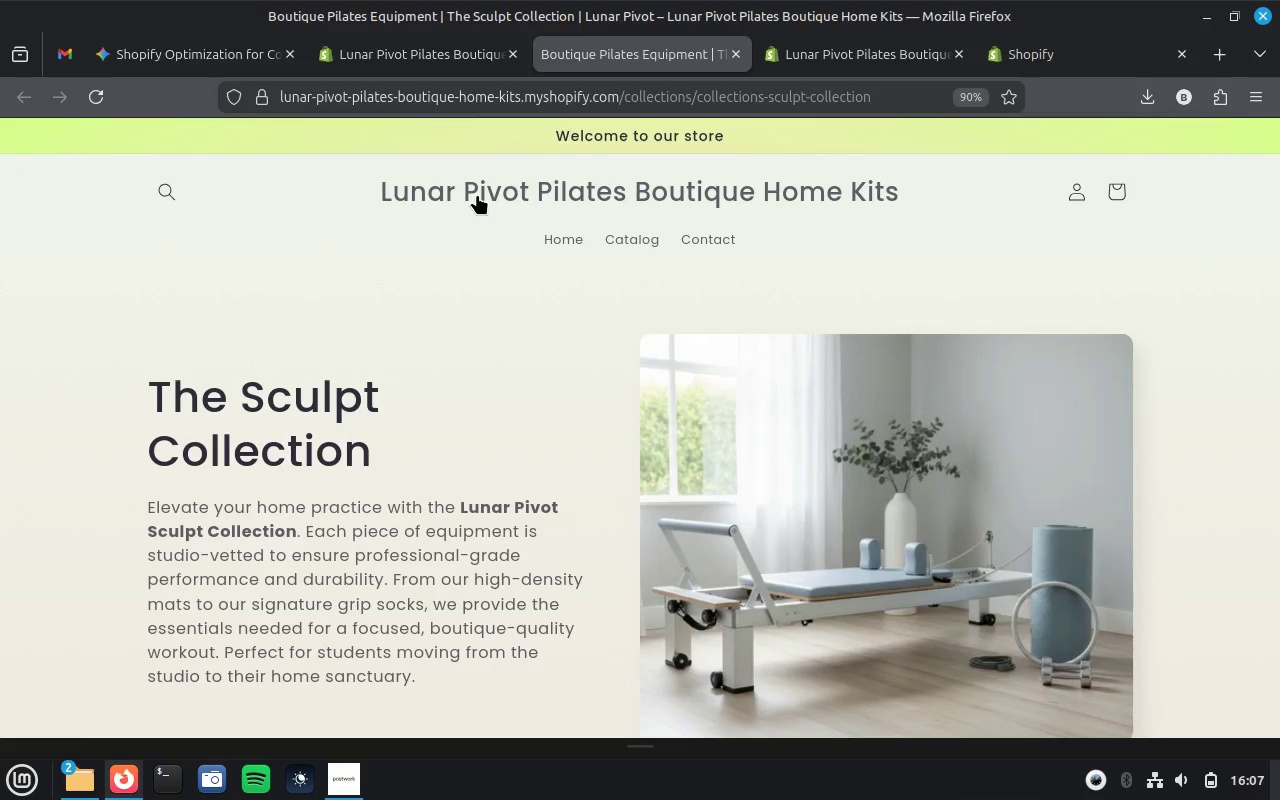 
wait(5.47)
 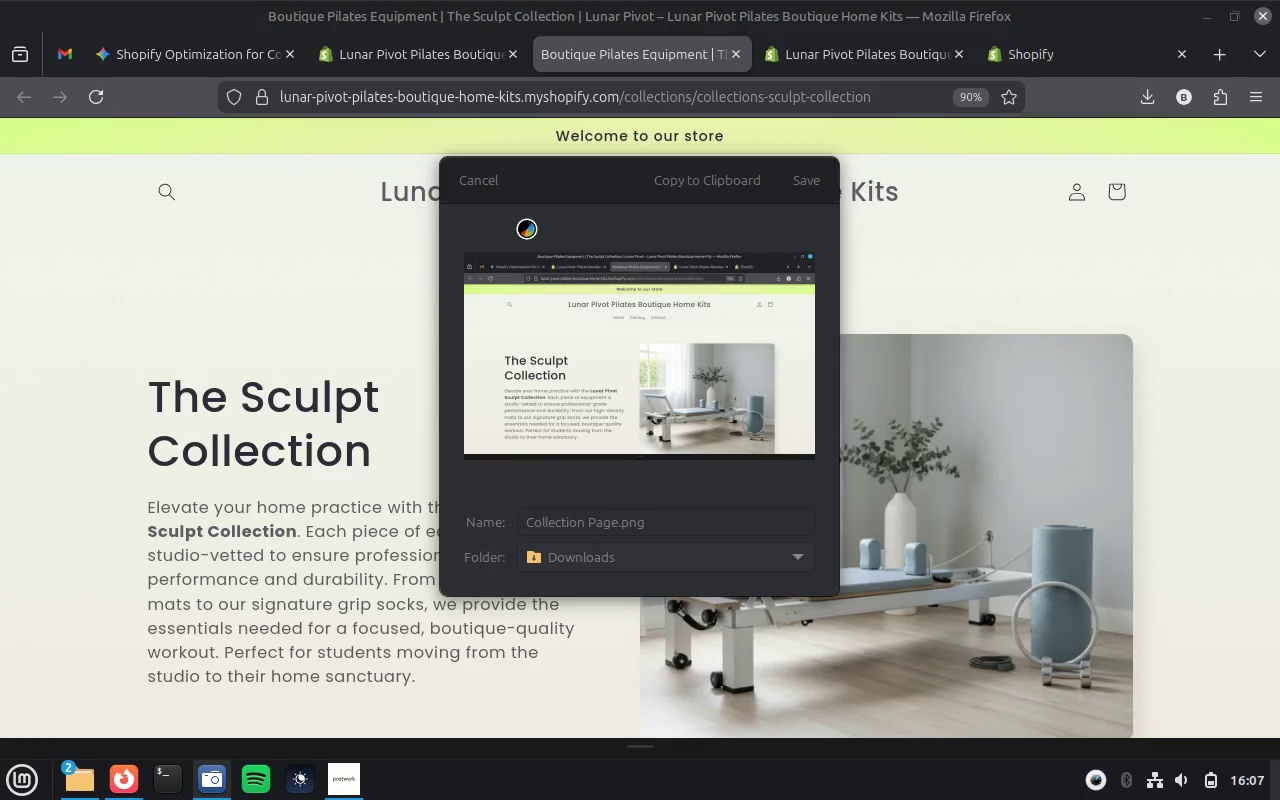 
left_click([554, 236])
 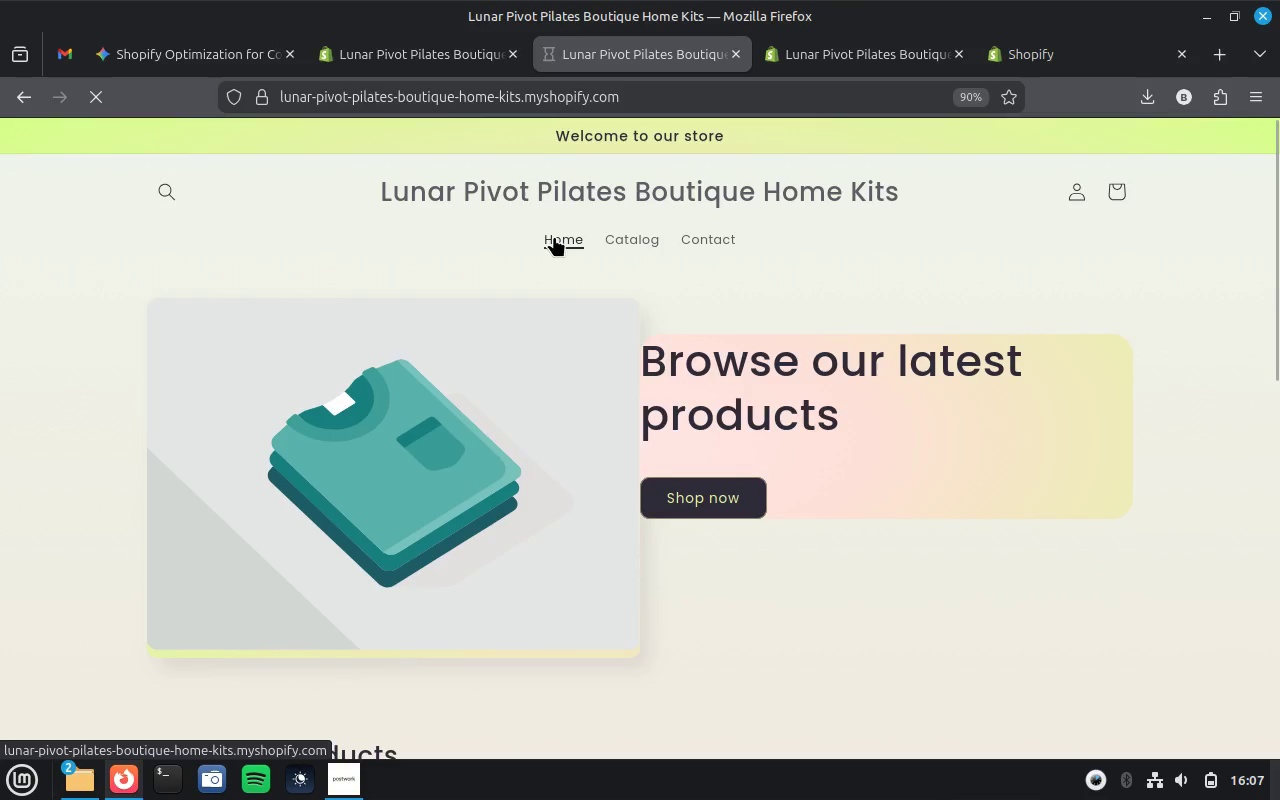 
wait(6.03)
 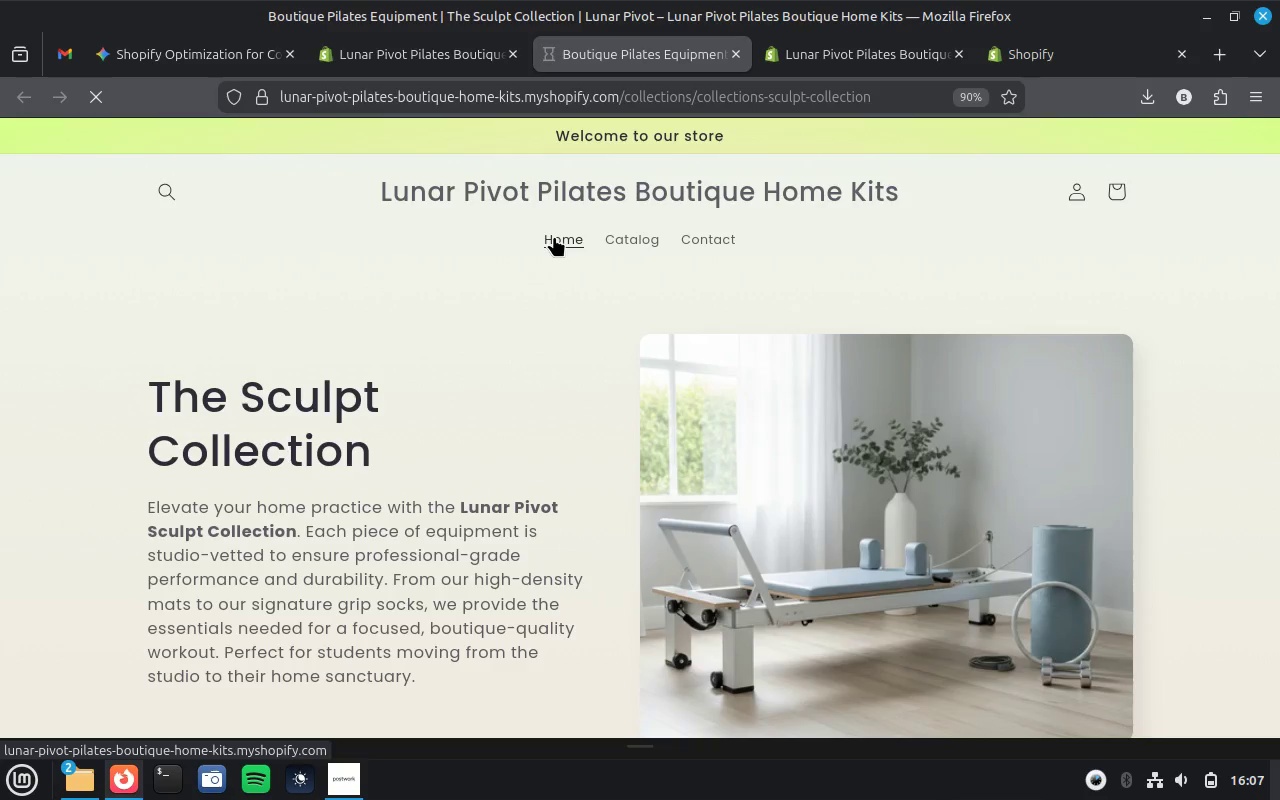 
scroll: coordinate [692, 367], scroll_direction: down, amount: 1.0
 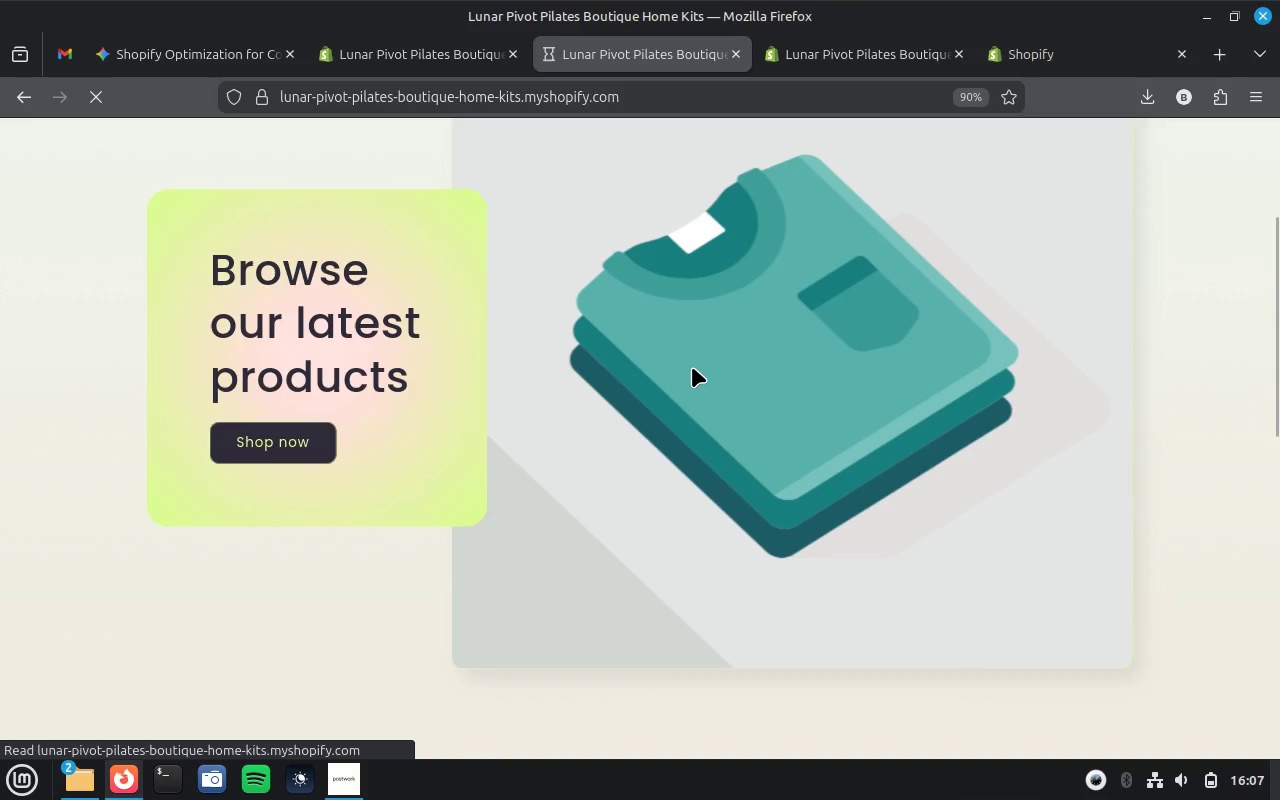 
scroll: coordinate [692, 367], scroll_direction: up, amount: 2.0
 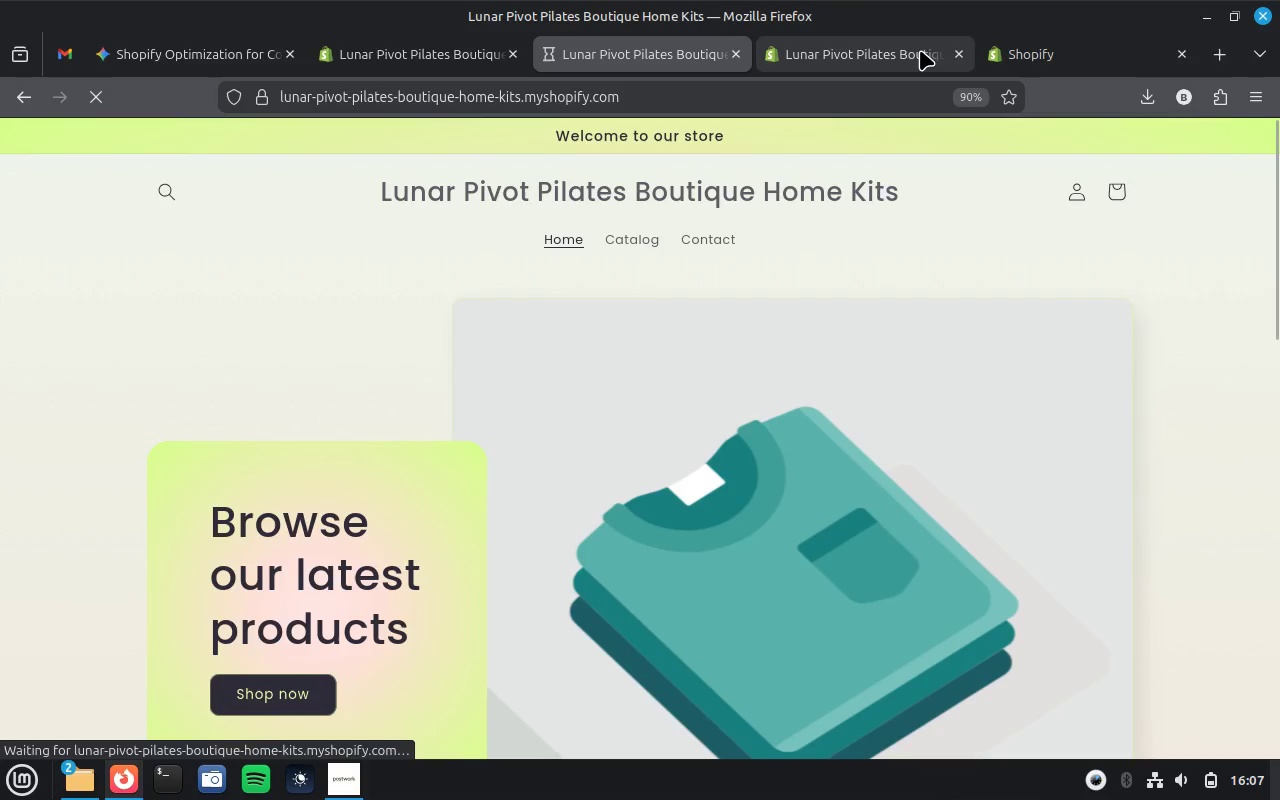 
left_click([920, 50])
 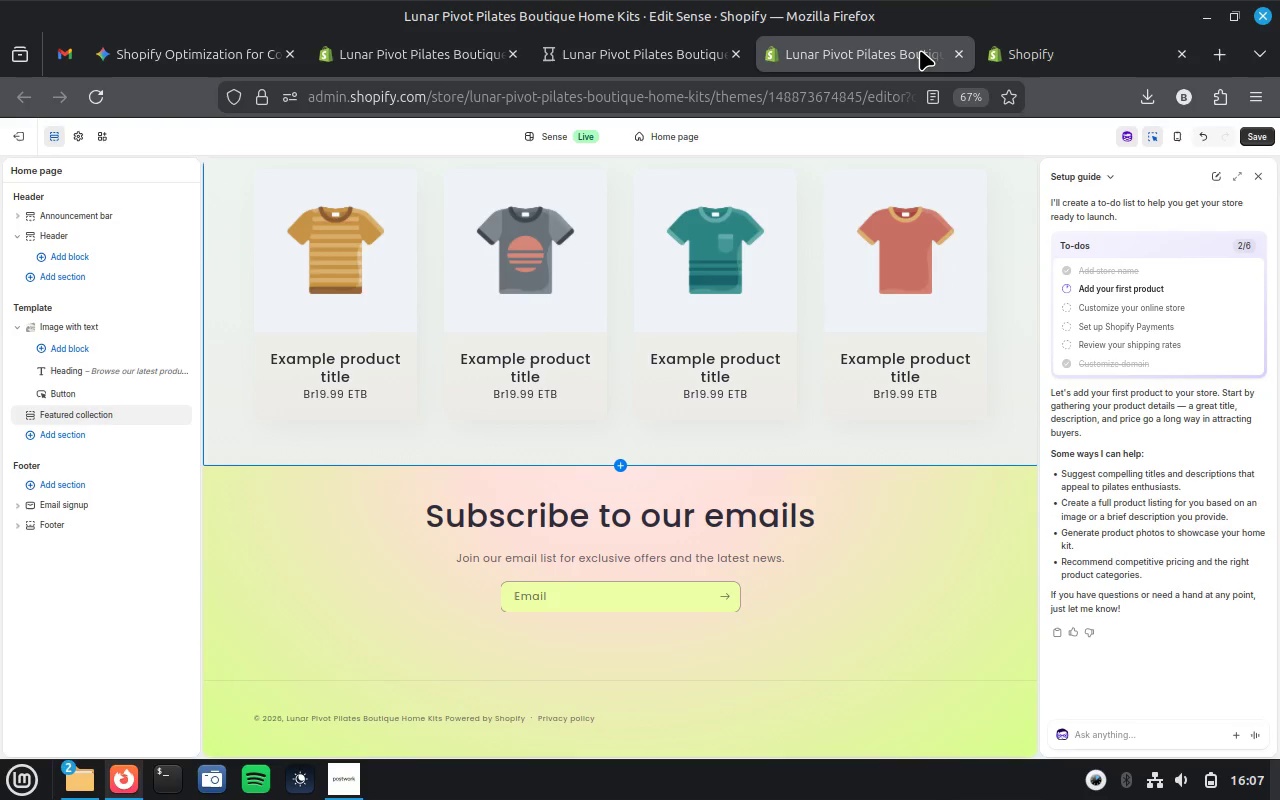 
scroll: coordinate [897, 387], scroll_direction: up, amount: 19.0
 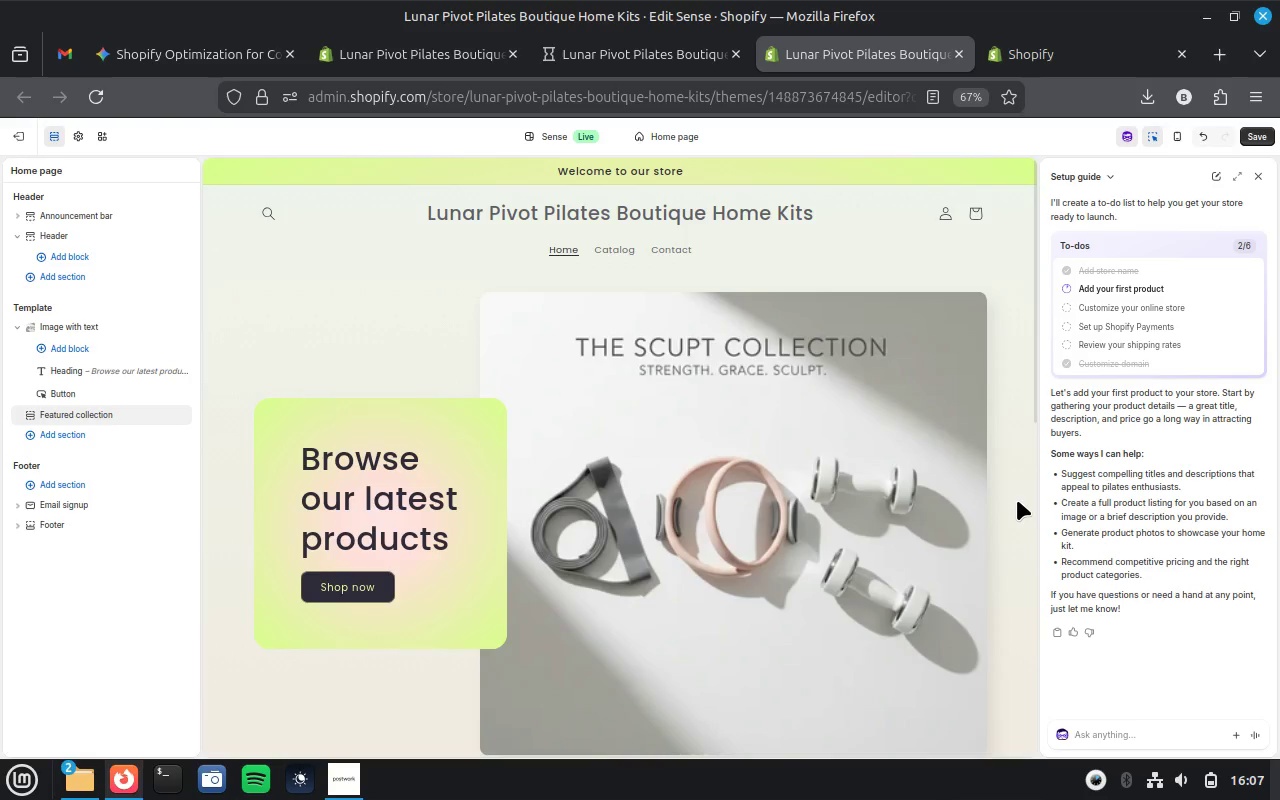 
scroll: coordinate [1016, 482], scroll_direction: down, amount: 3.0
 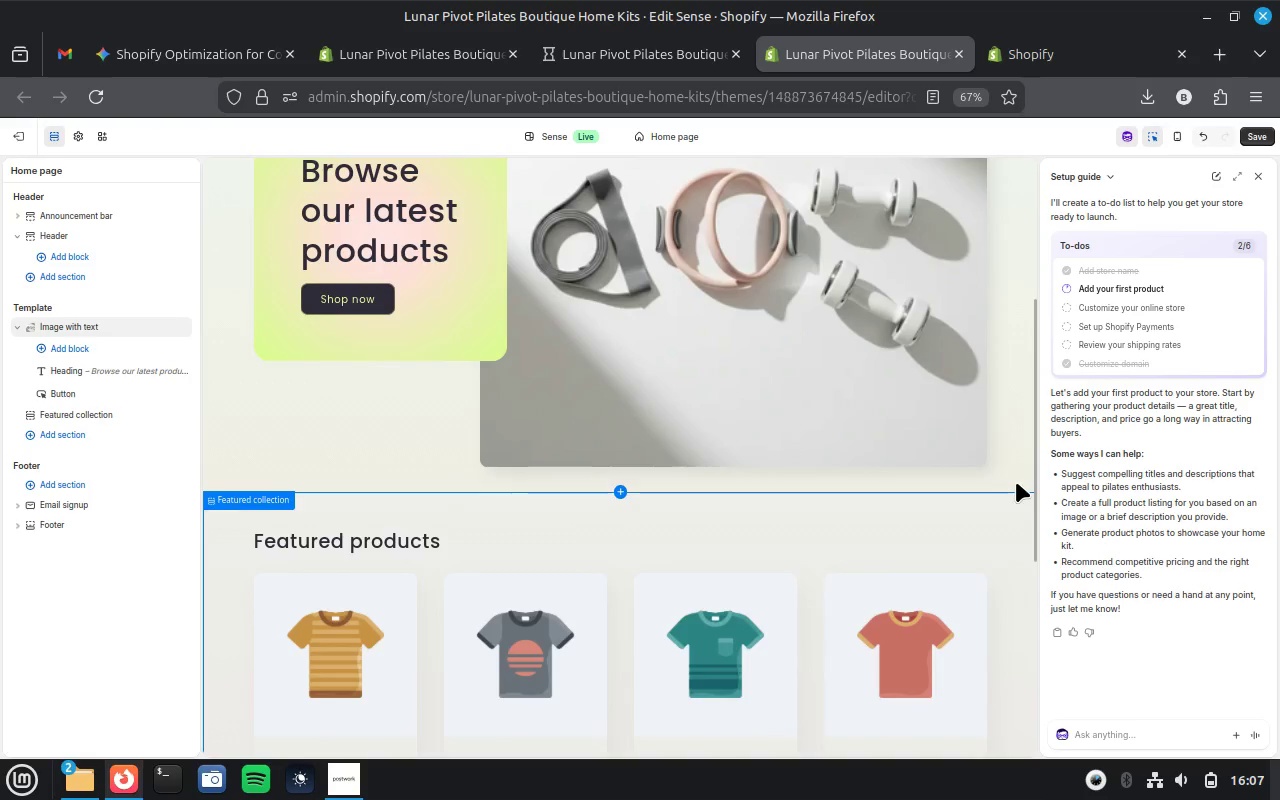 
scroll: coordinate [1016, 482], scroll_direction: up, amount: 1.0
 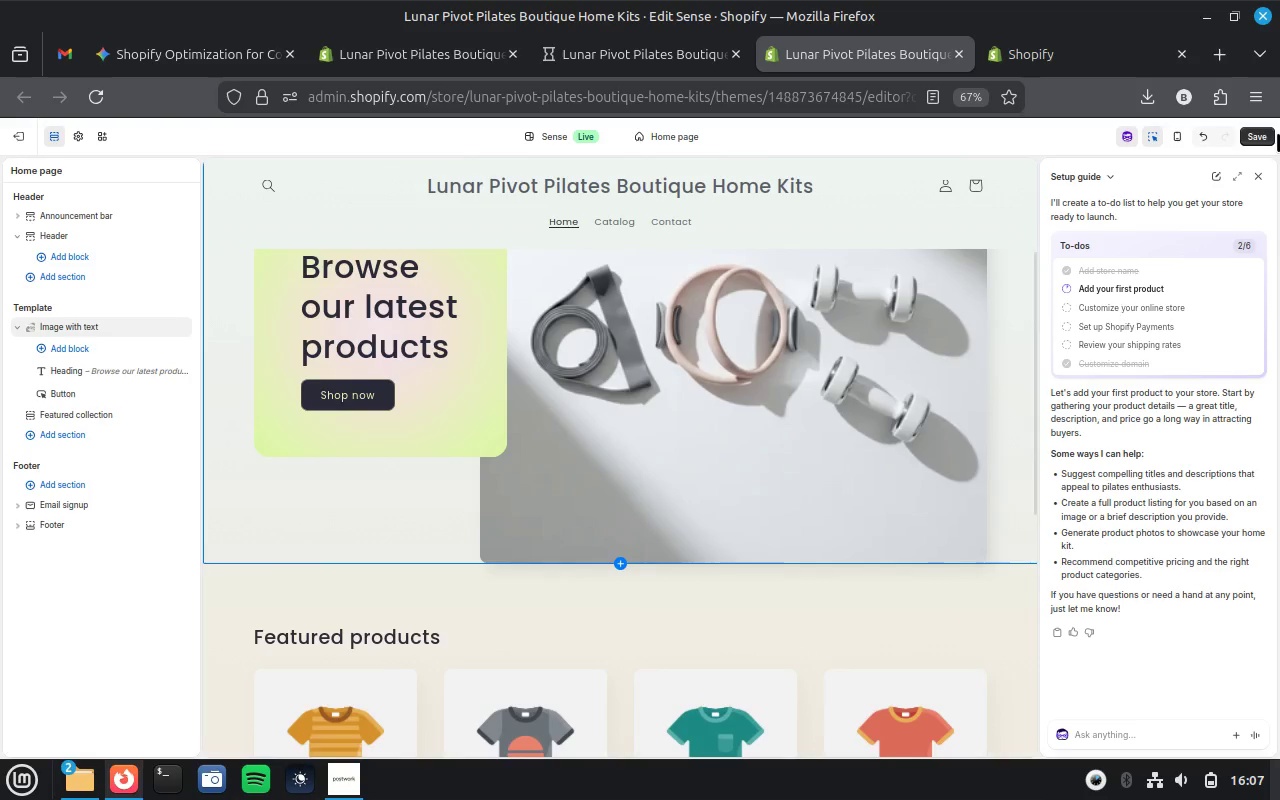 
left_click([1262, 134])
 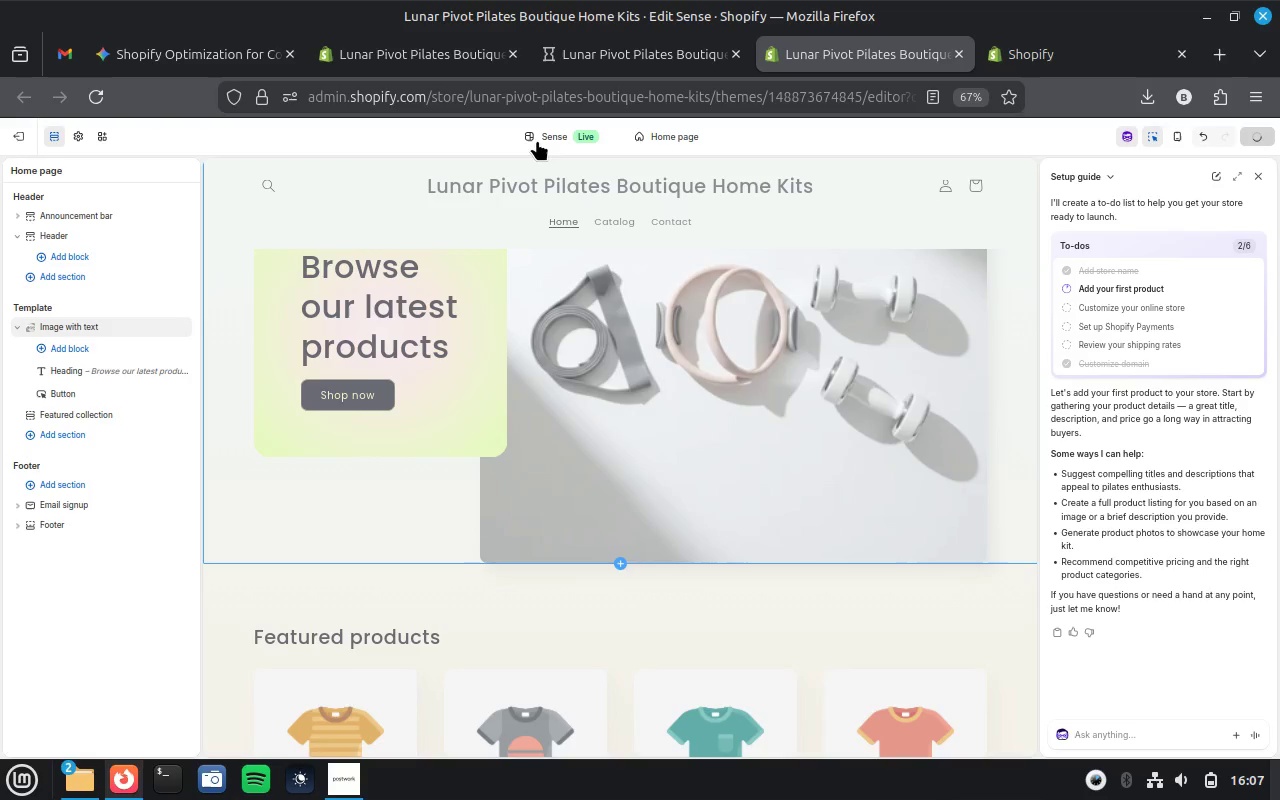 
left_click([411, 48])
 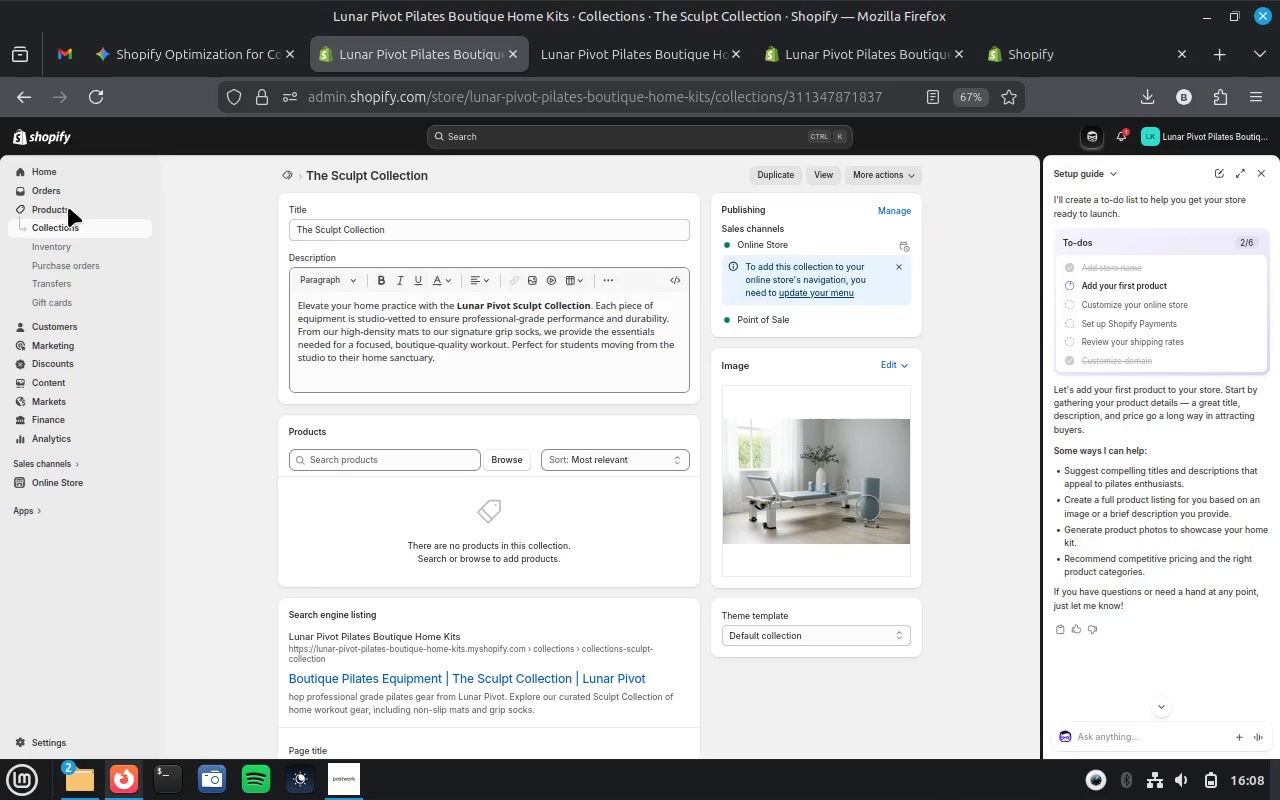 
wait(5.13)
 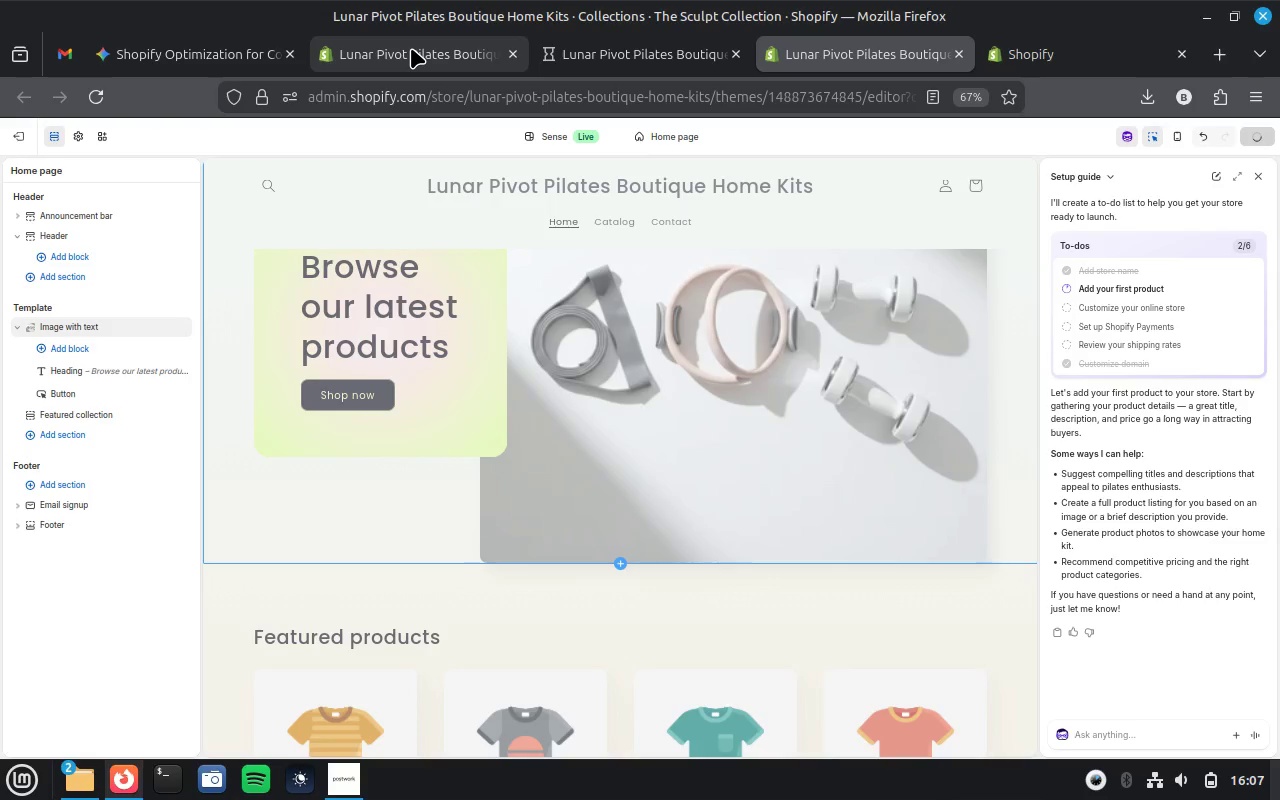 
left_click([68, 207])
 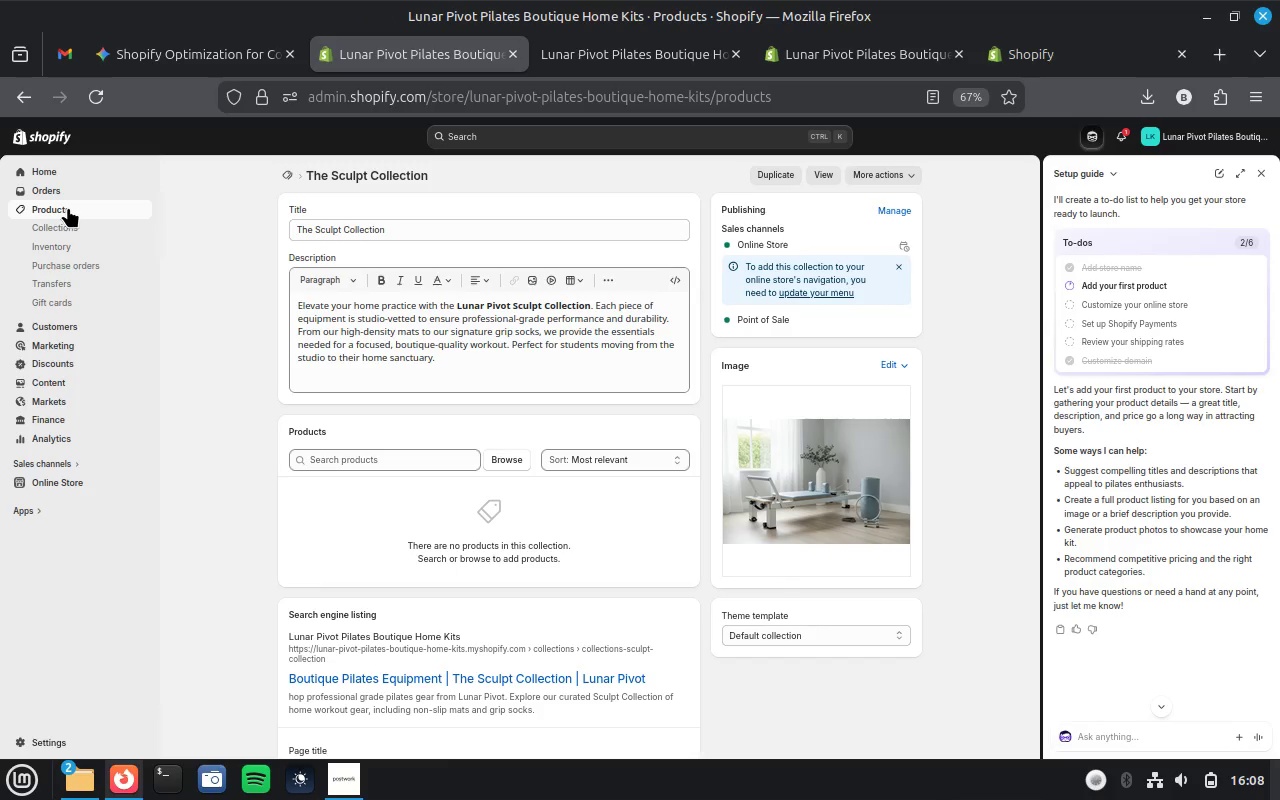 
wait(16.96)
 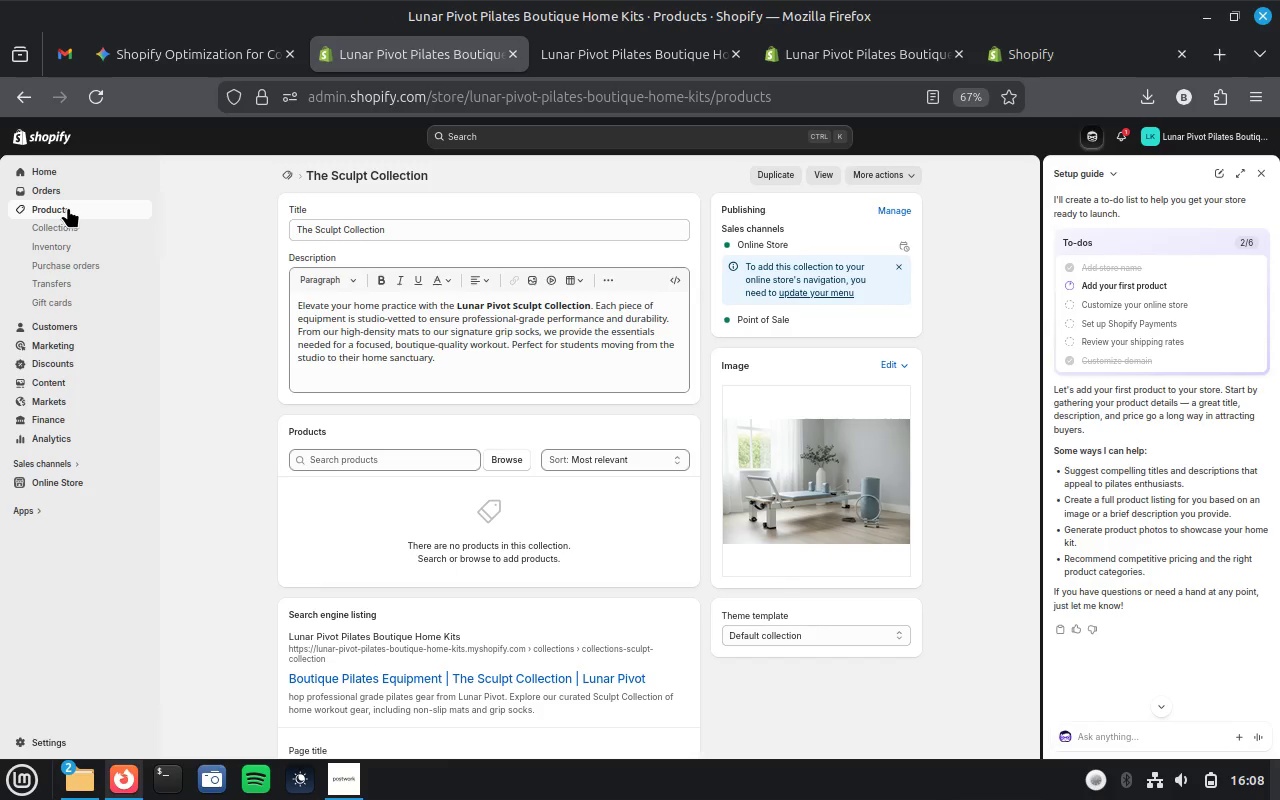 
mouse_move([770, 58])
 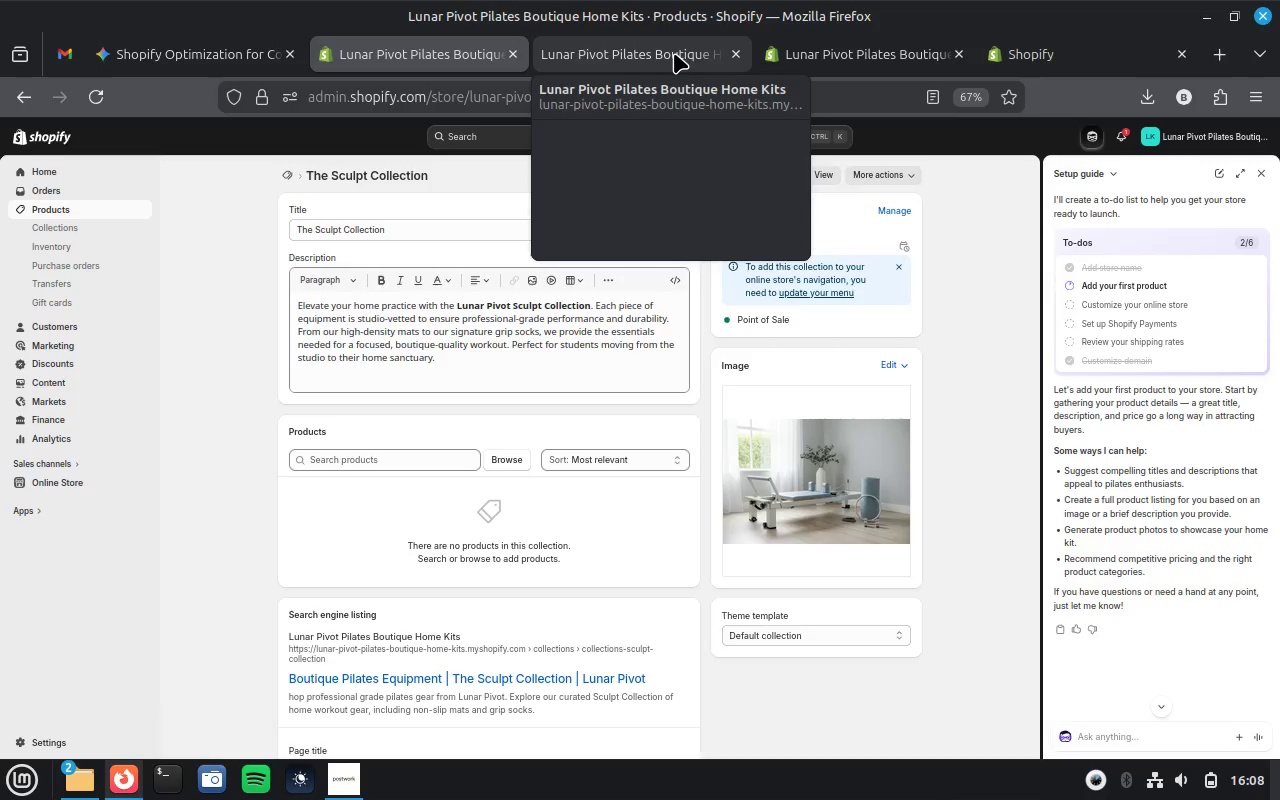 
left_click([674, 53])